 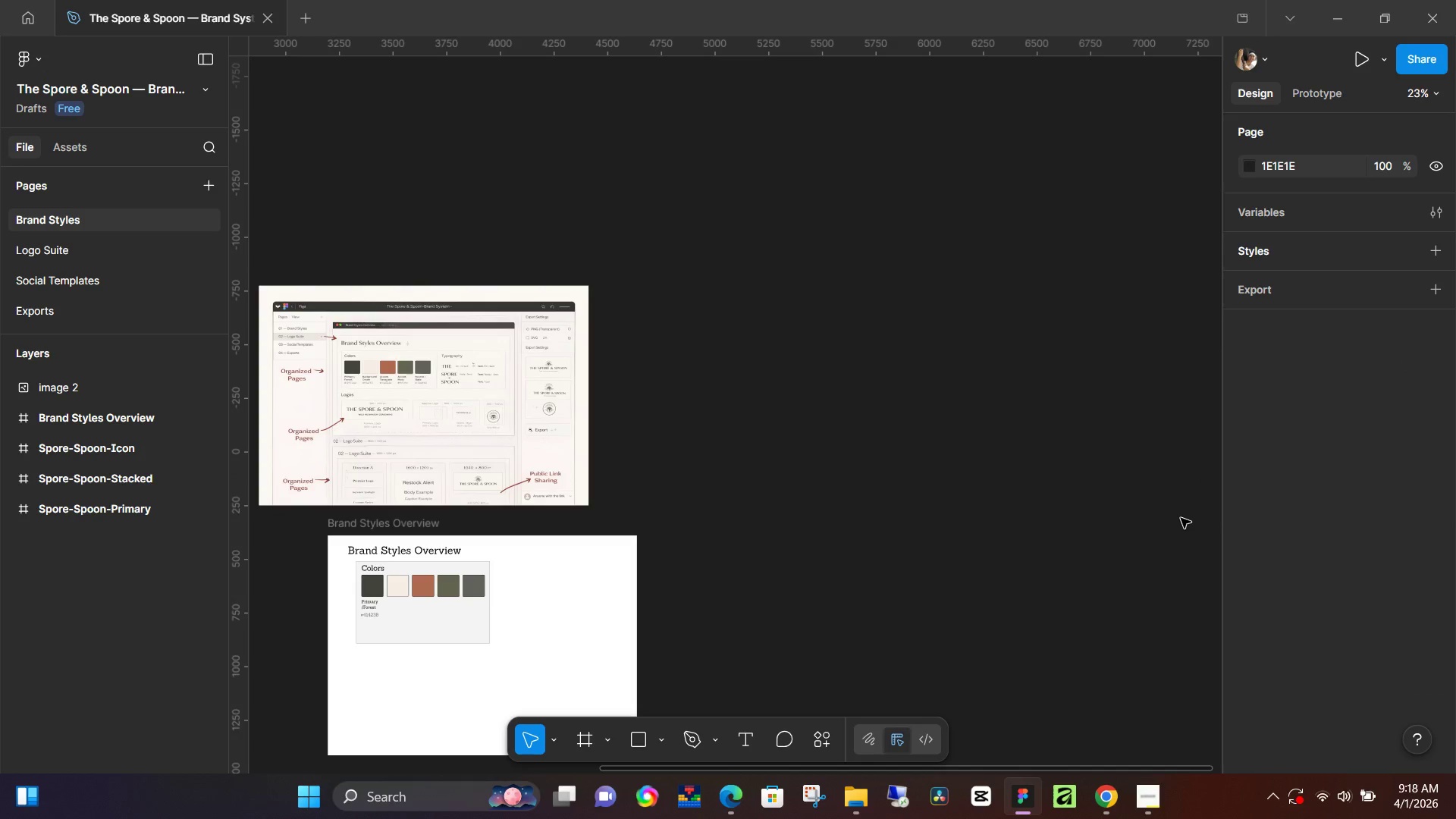 
key(F)
 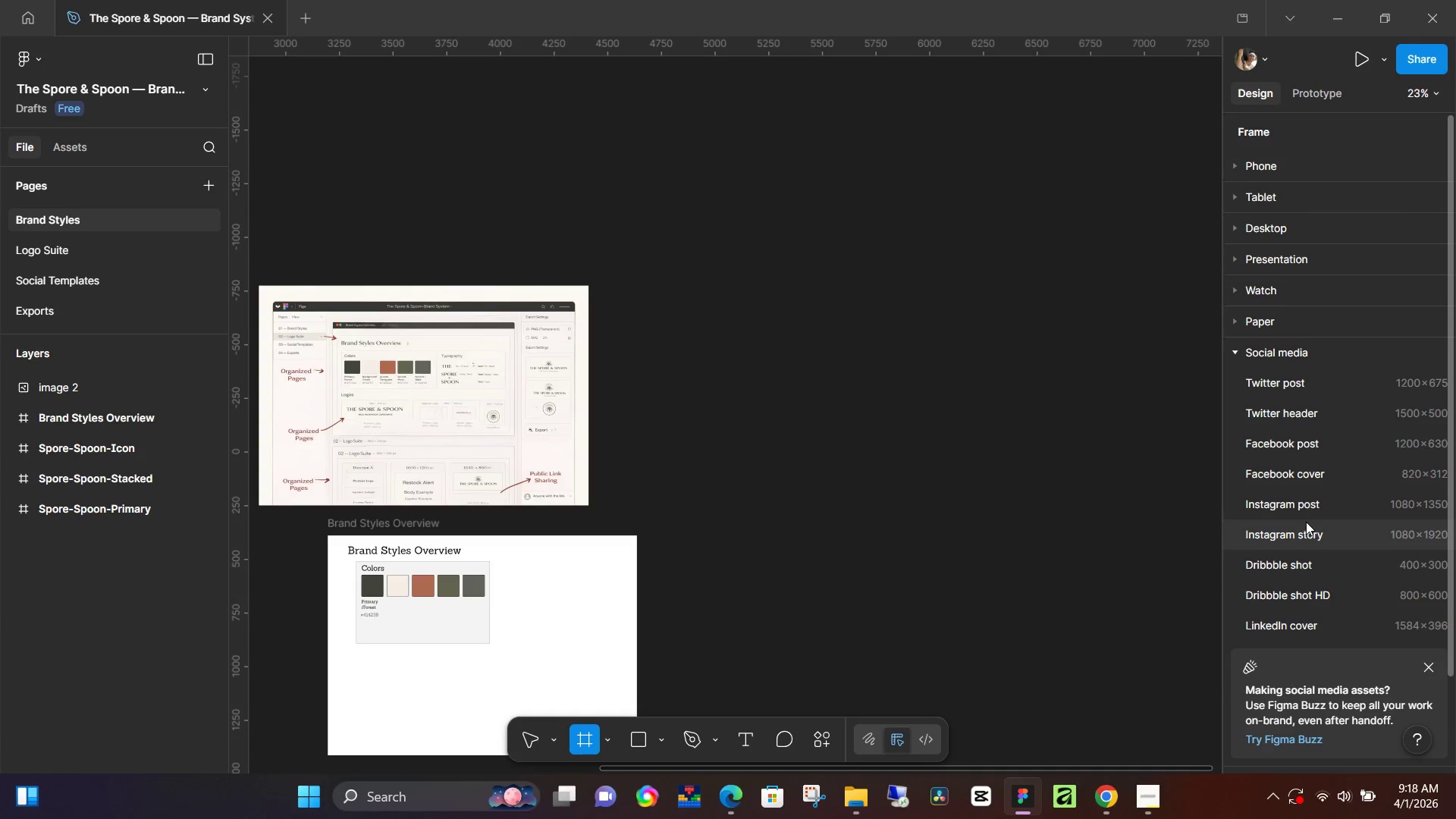 
left_click([1310, 529])
 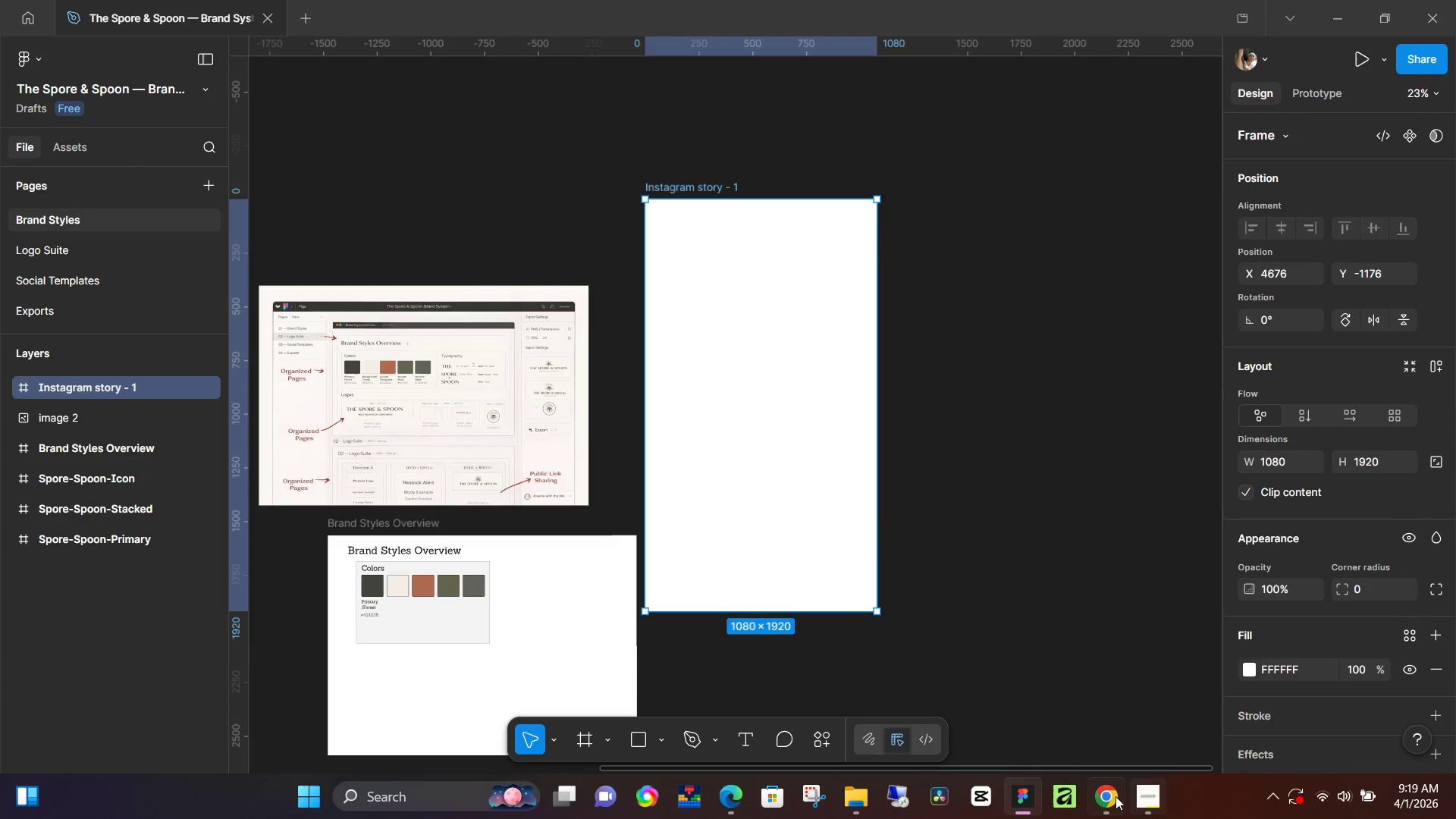 
wait(6.55)
 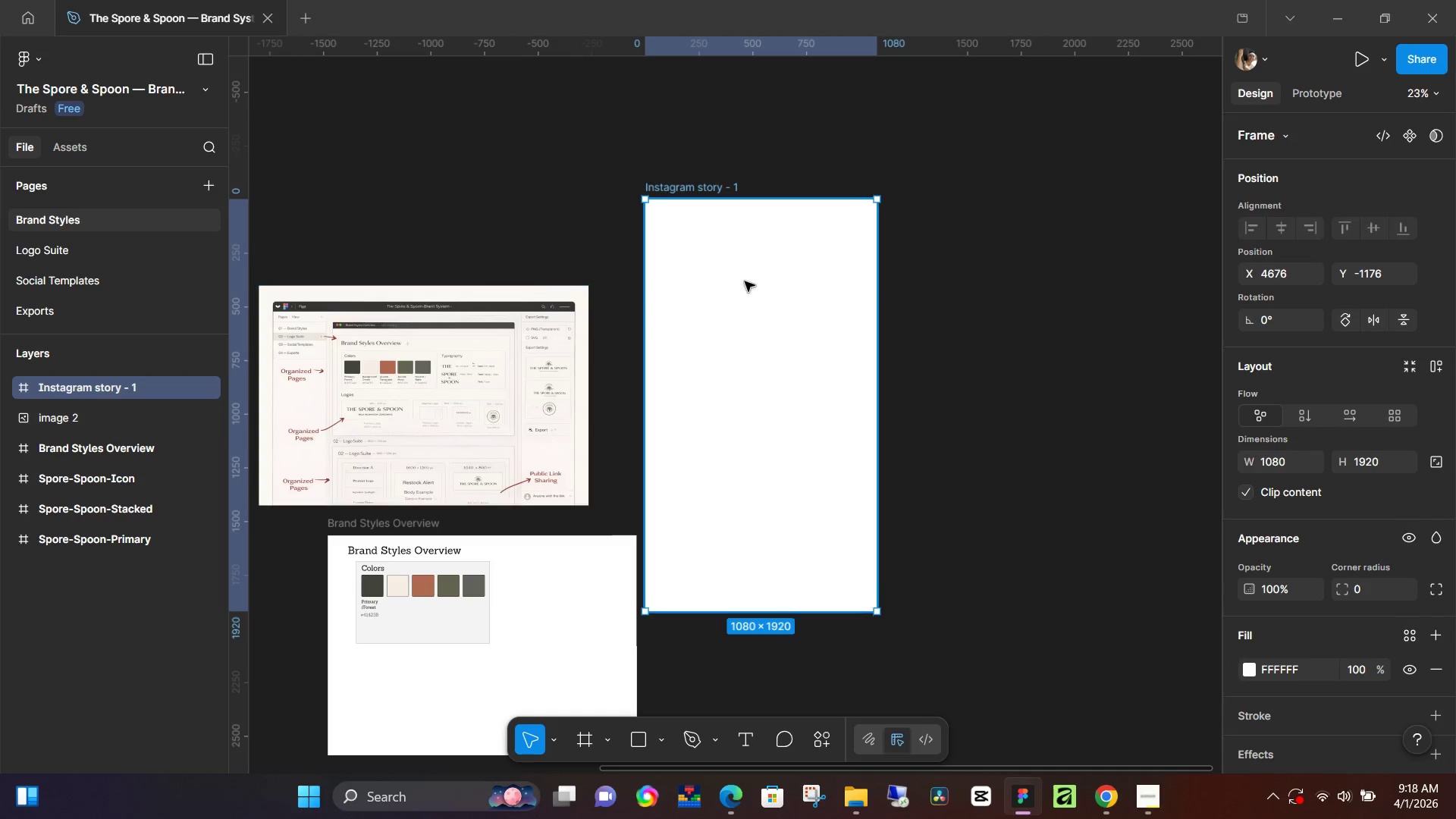 
left_click([868, 281])
 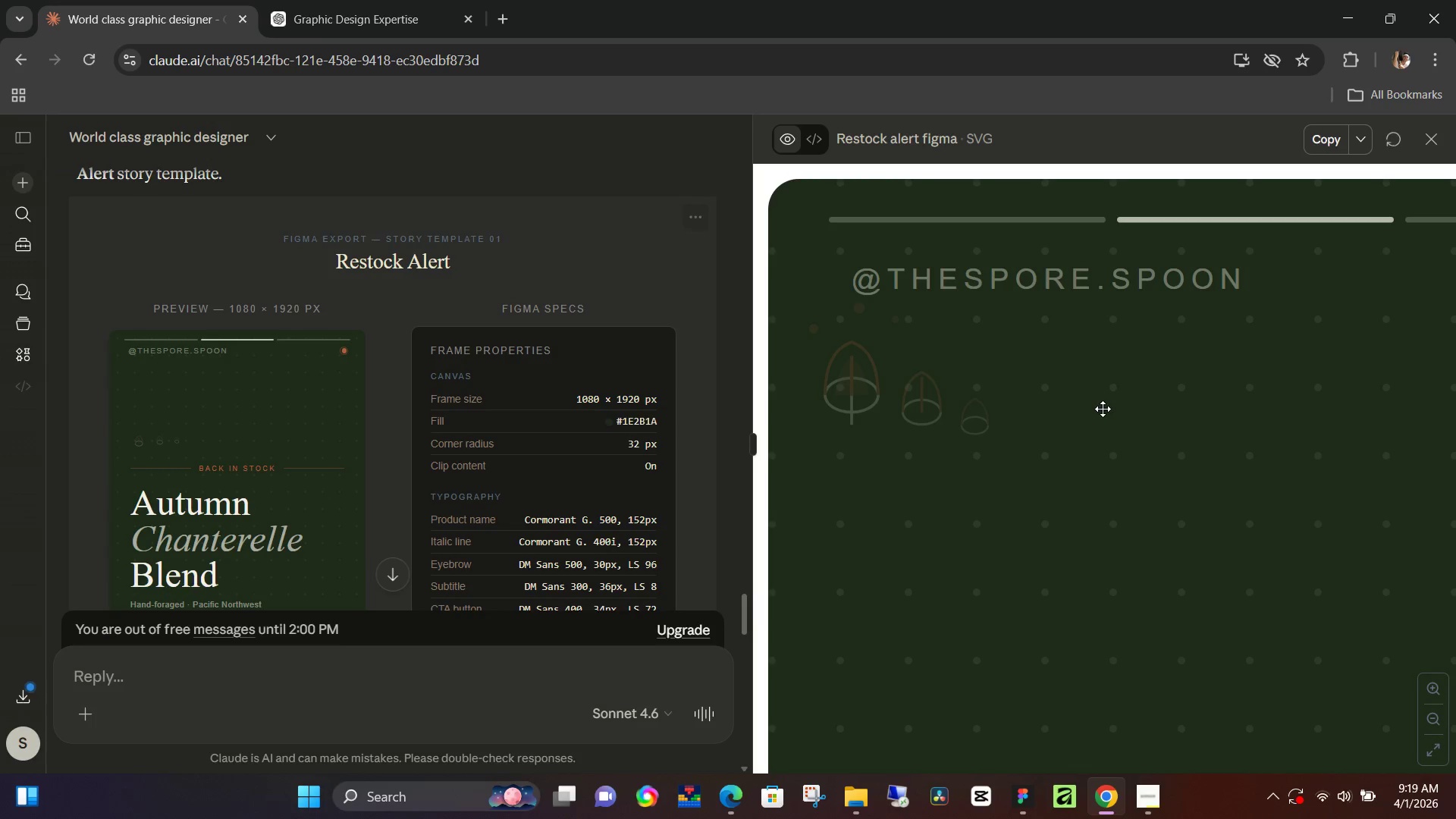 
hold_key(key=ControlLeft, duration=0.66)
 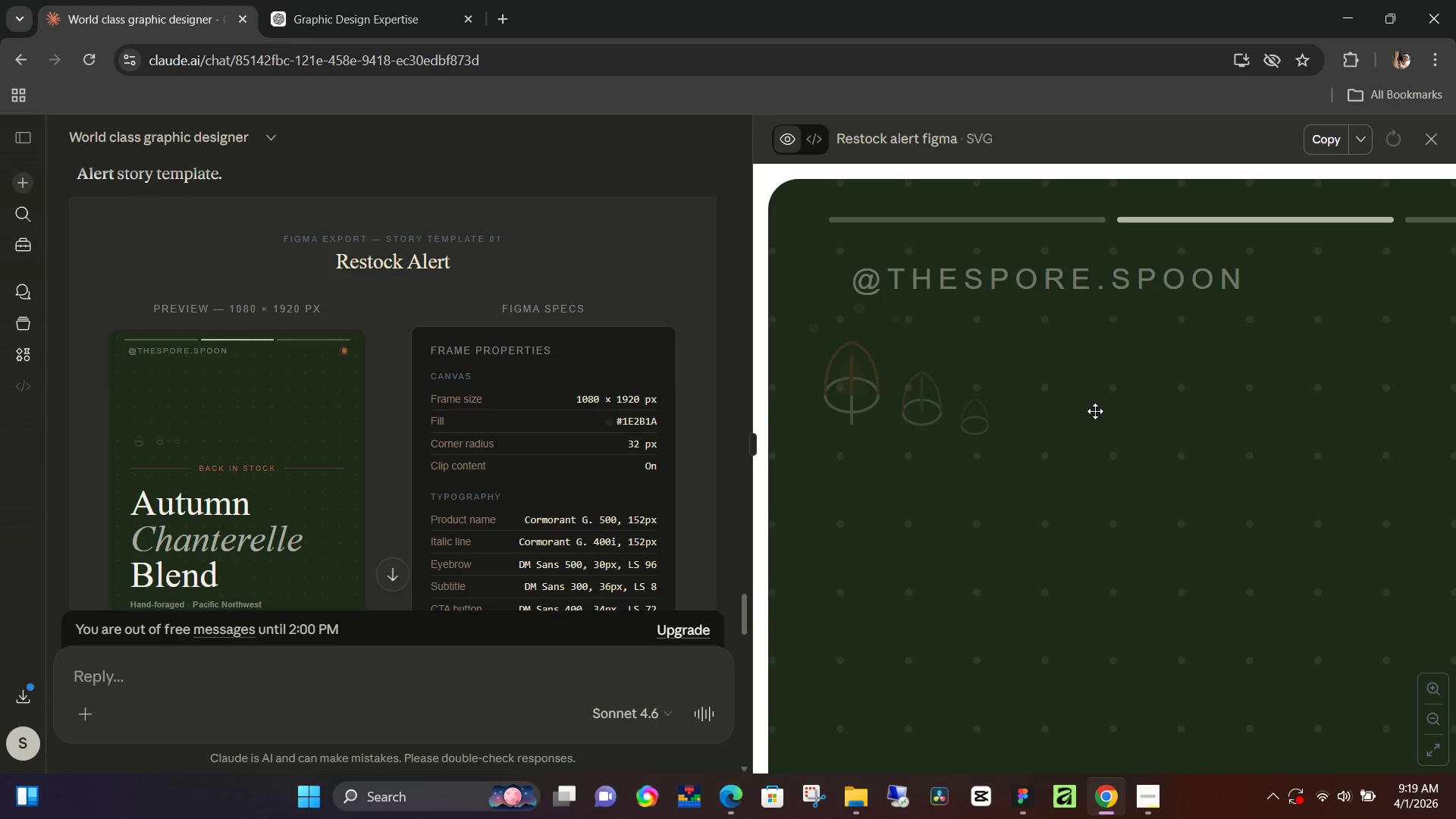 
right_click([1095, 411])
 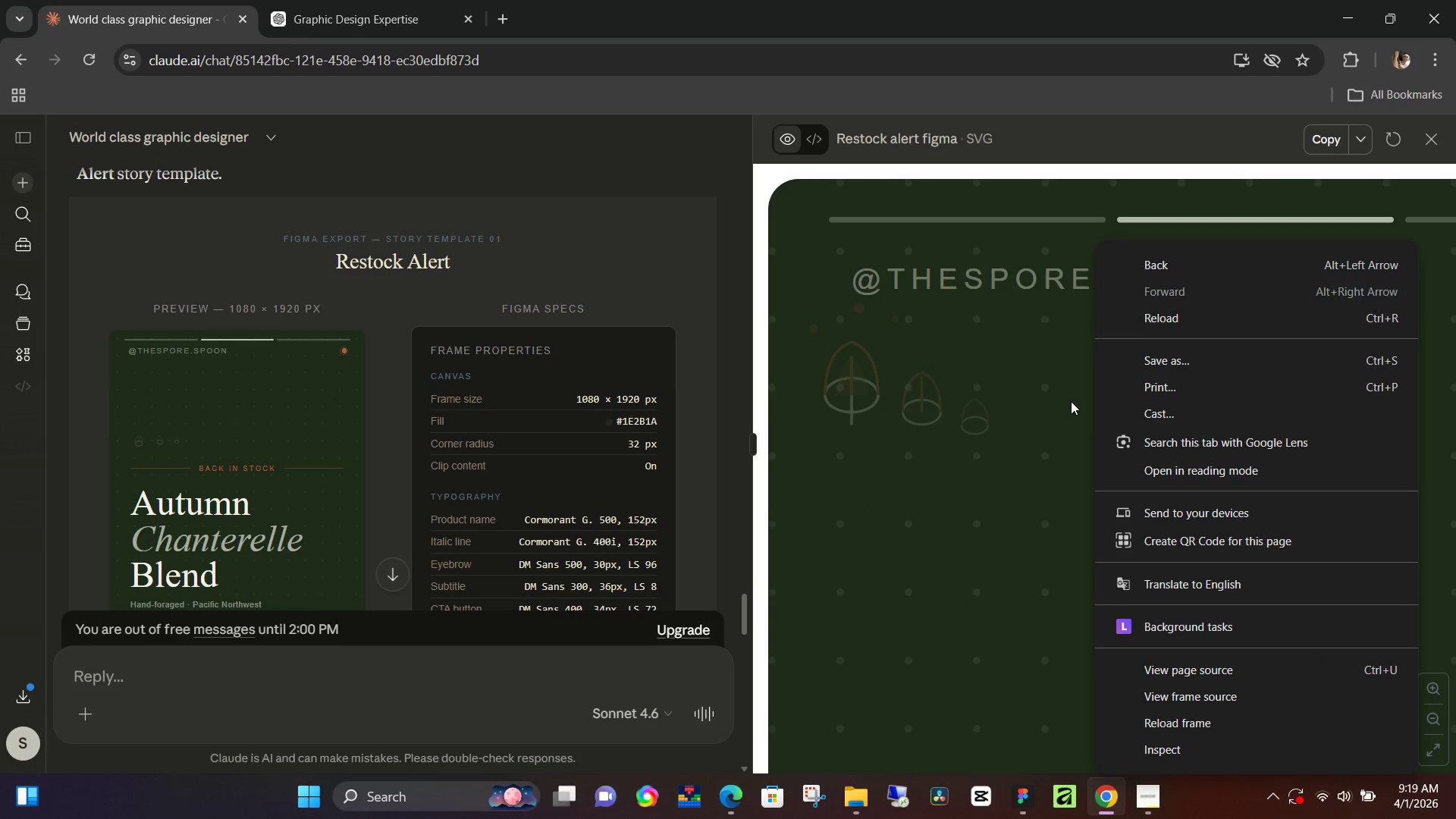 
scroll: coordinate [1095, 411], scroll_direction: down, amount: 5.0
 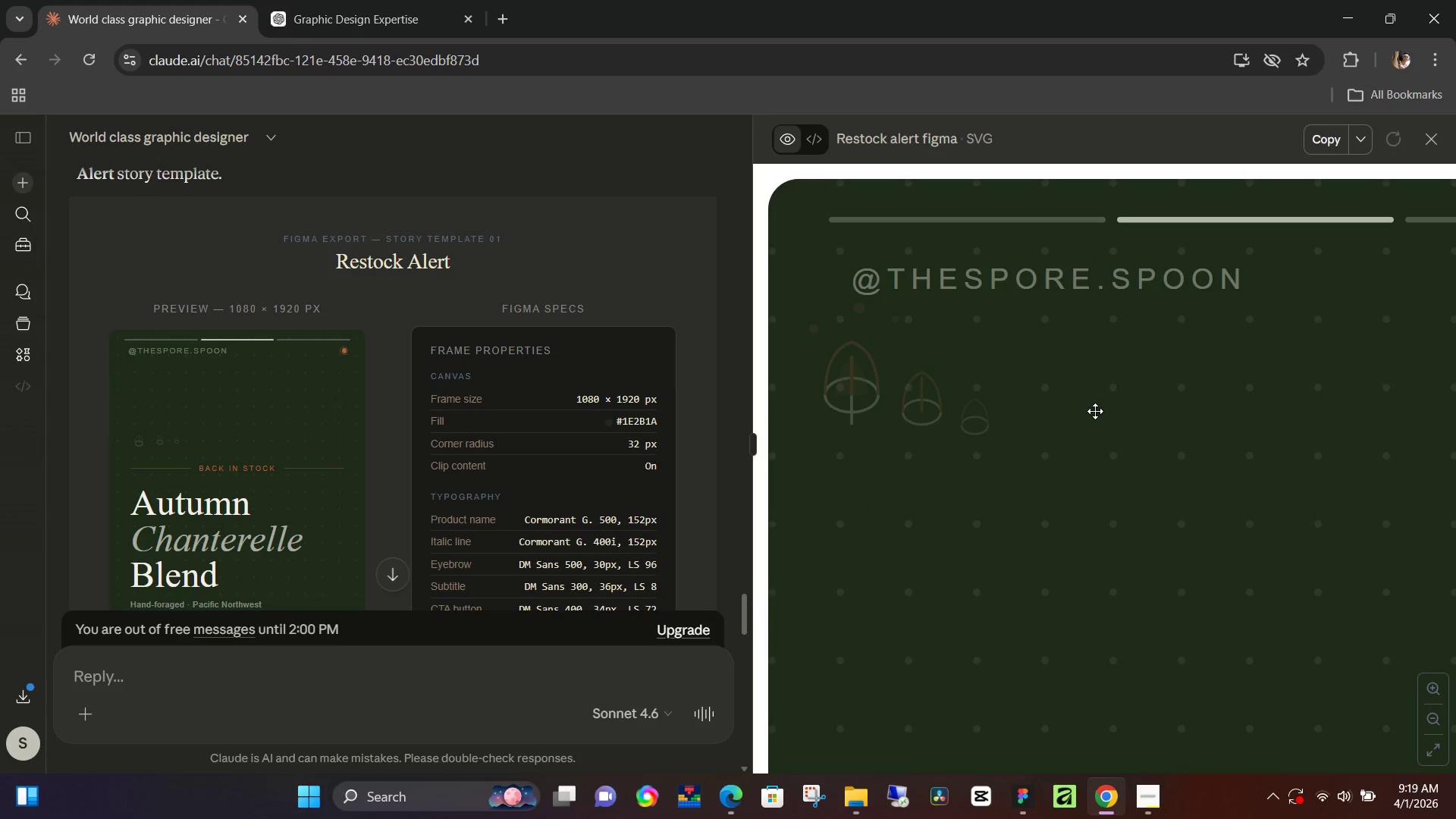 
left_click([1070, 401])
 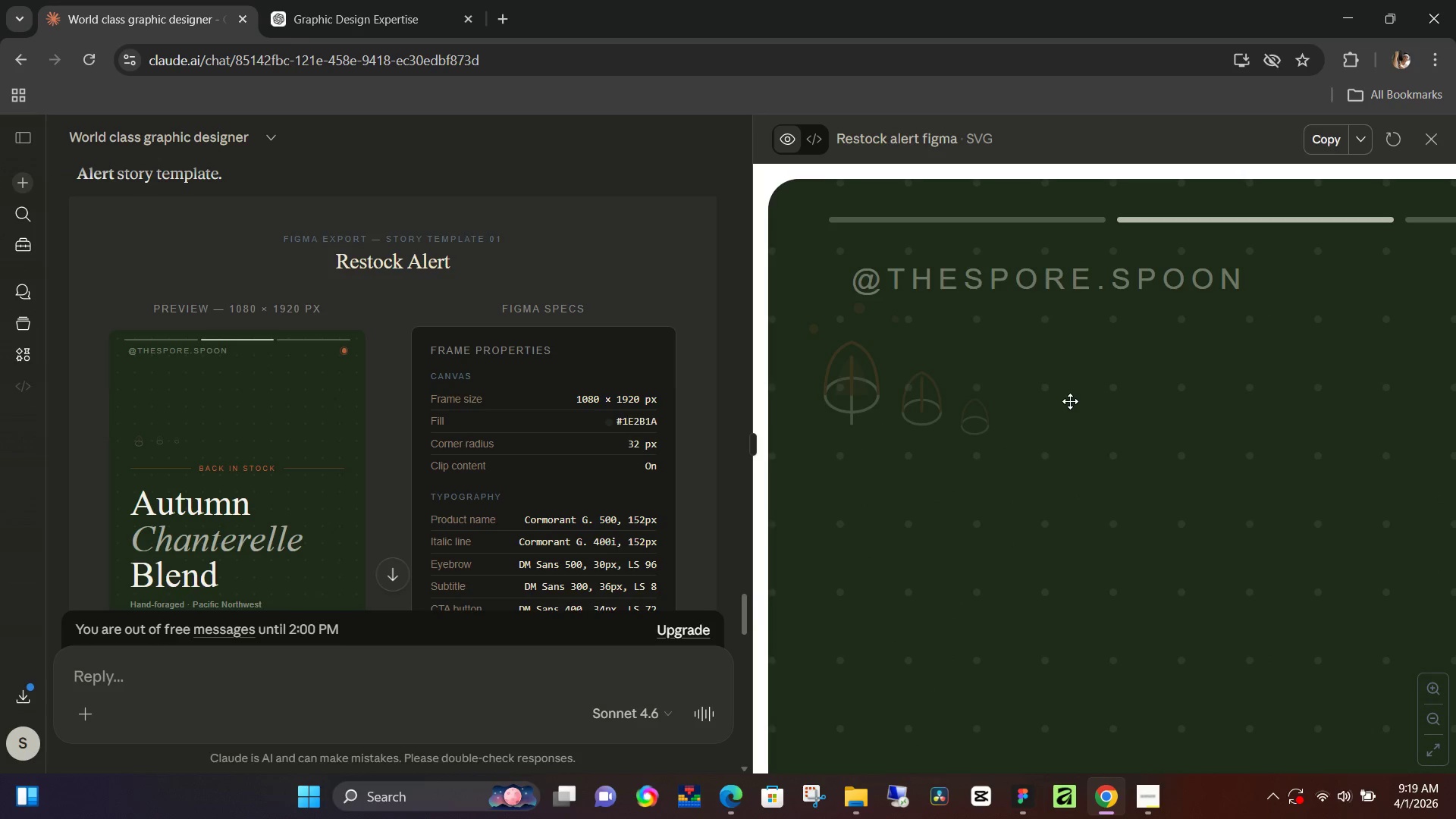 
left_click([1070, 401])
 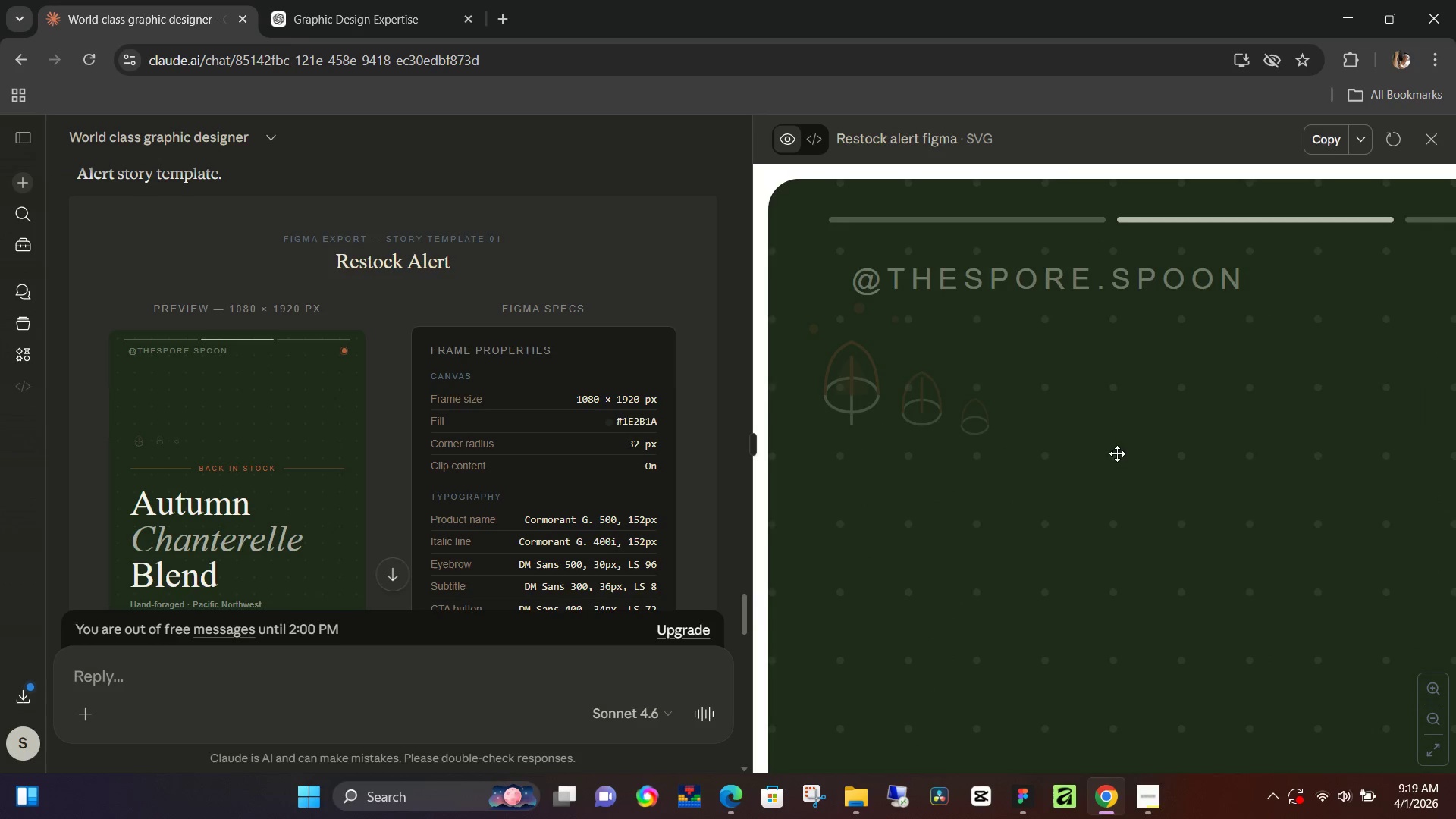 
left_click_drag(start_coordinate=[1118, 454], to_coordinate=[1043, 422])
 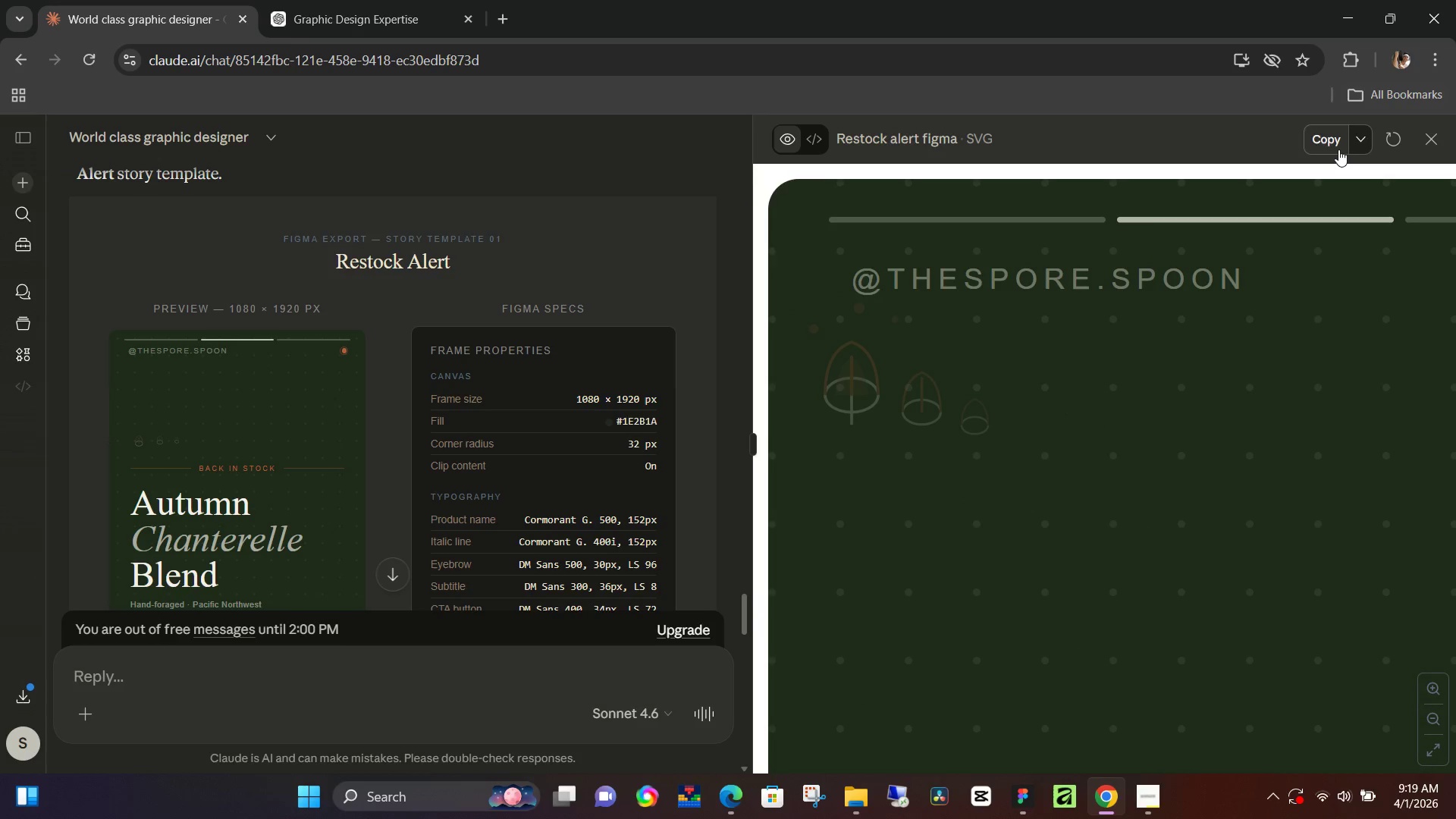 
scroll: coordinate [1100, 468], scroll_direction: down, amount: 9.0
 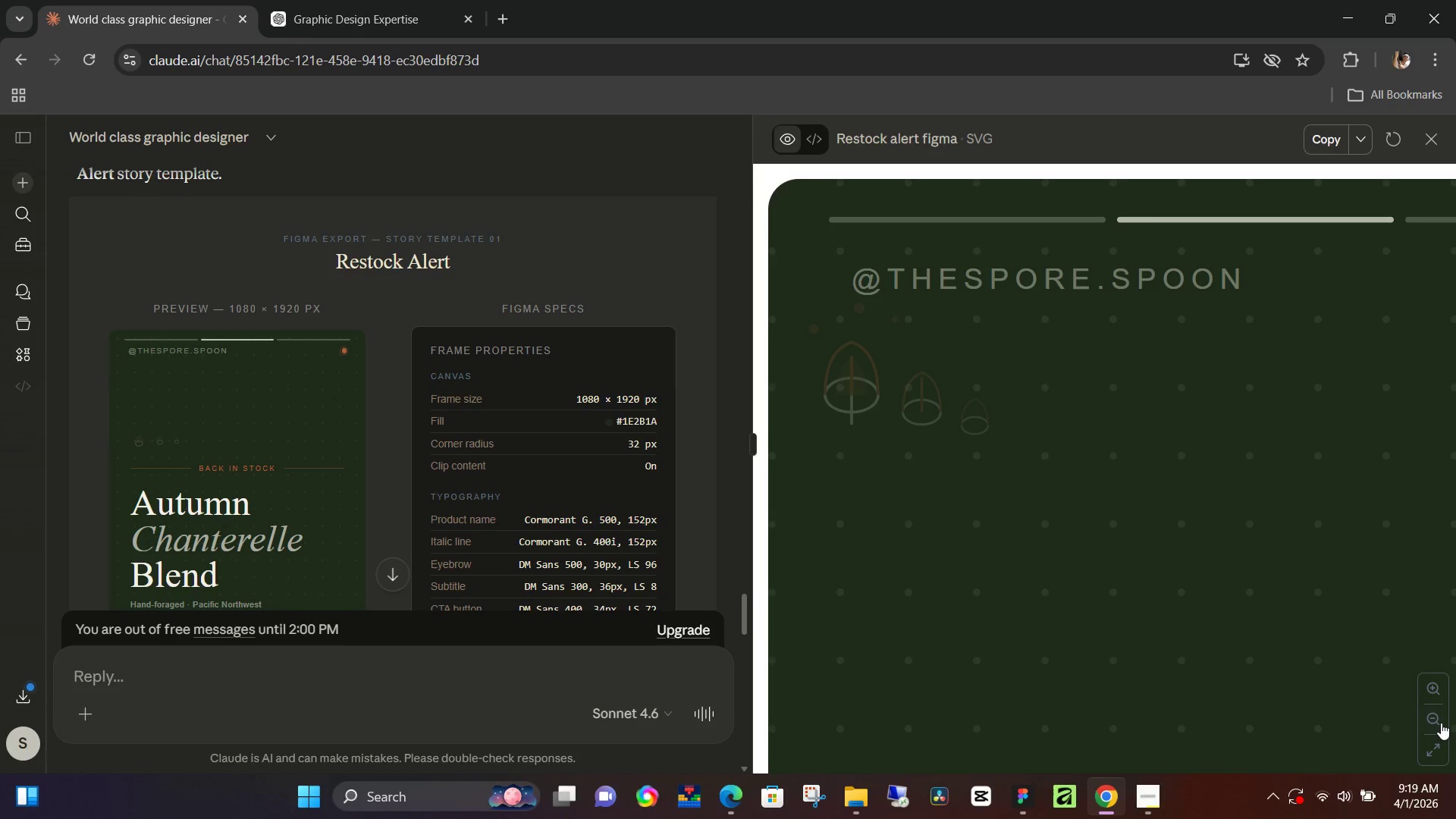 
left_click([1435, 720])
 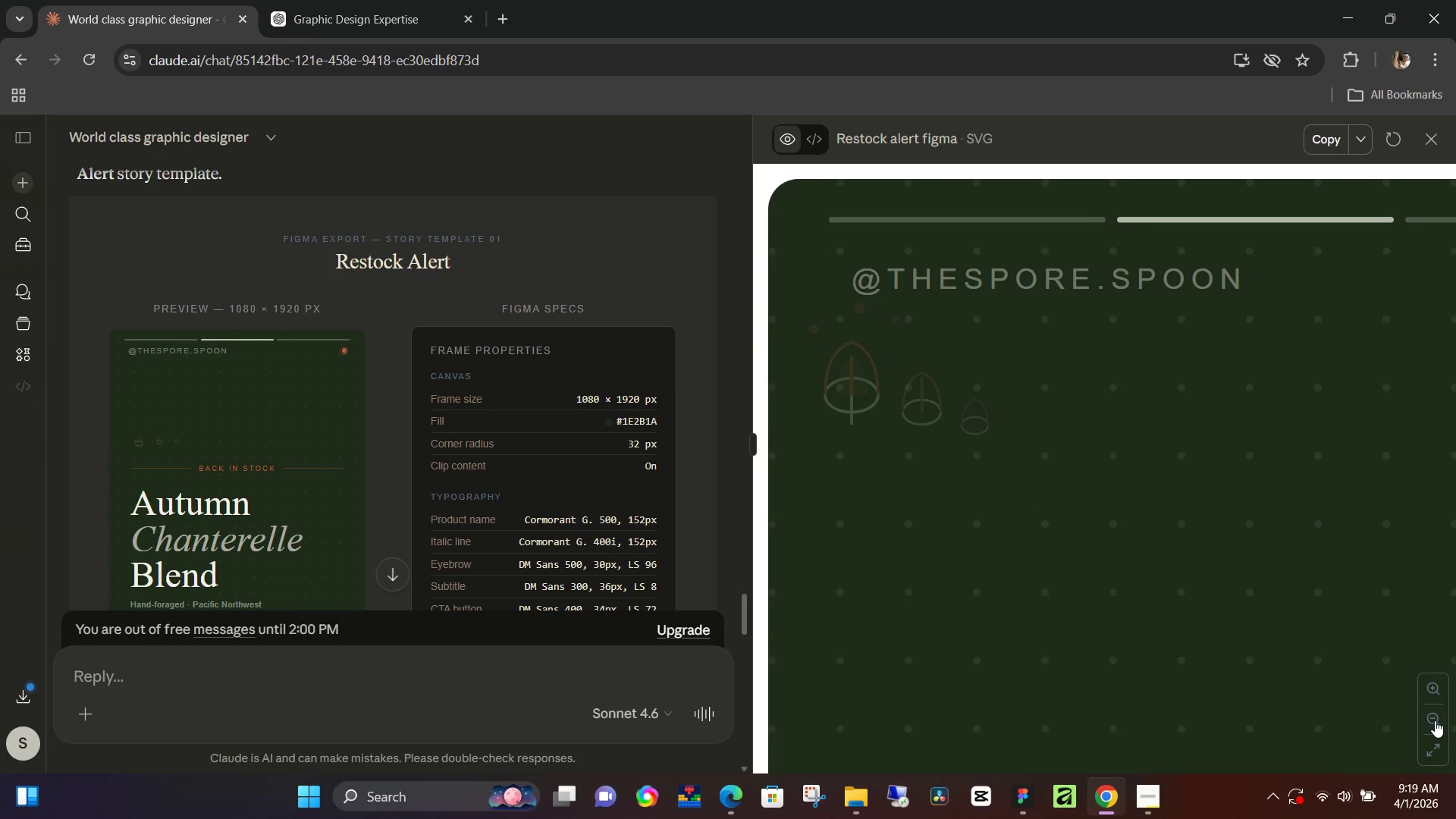 
double_click([1435, 720])
 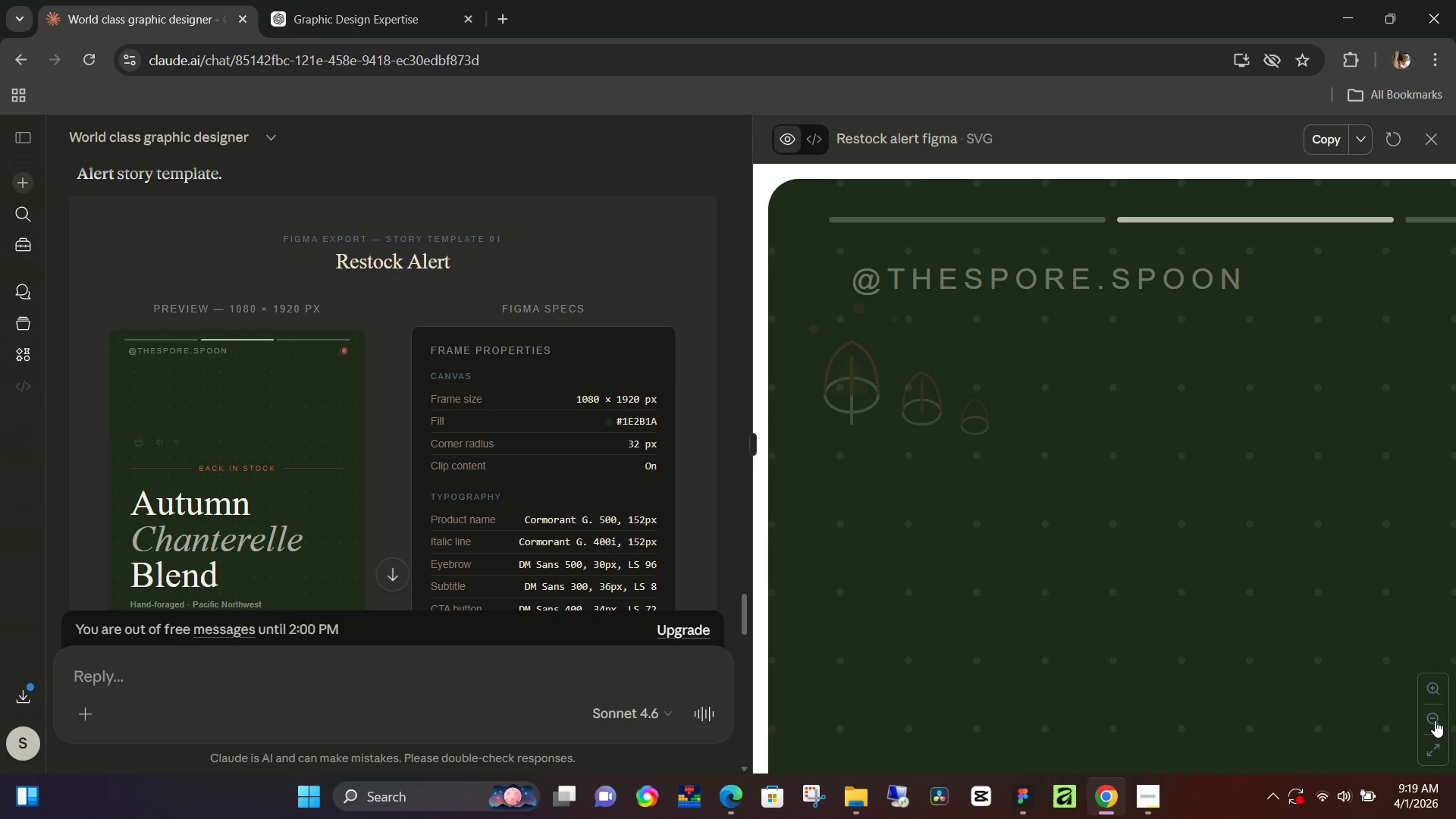 
triple_click([1435, 720])
 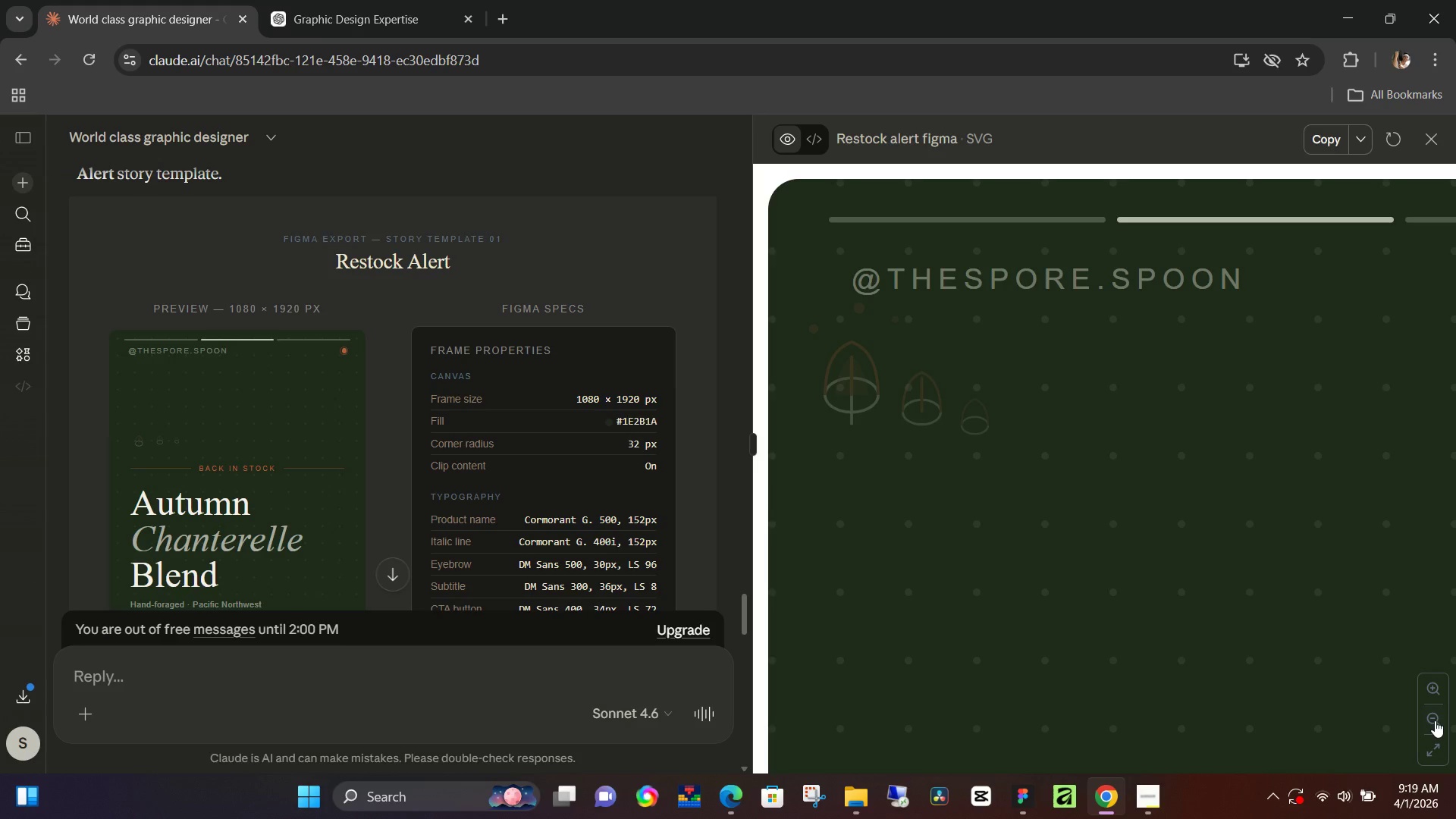 
triple_click([1435, 720])
 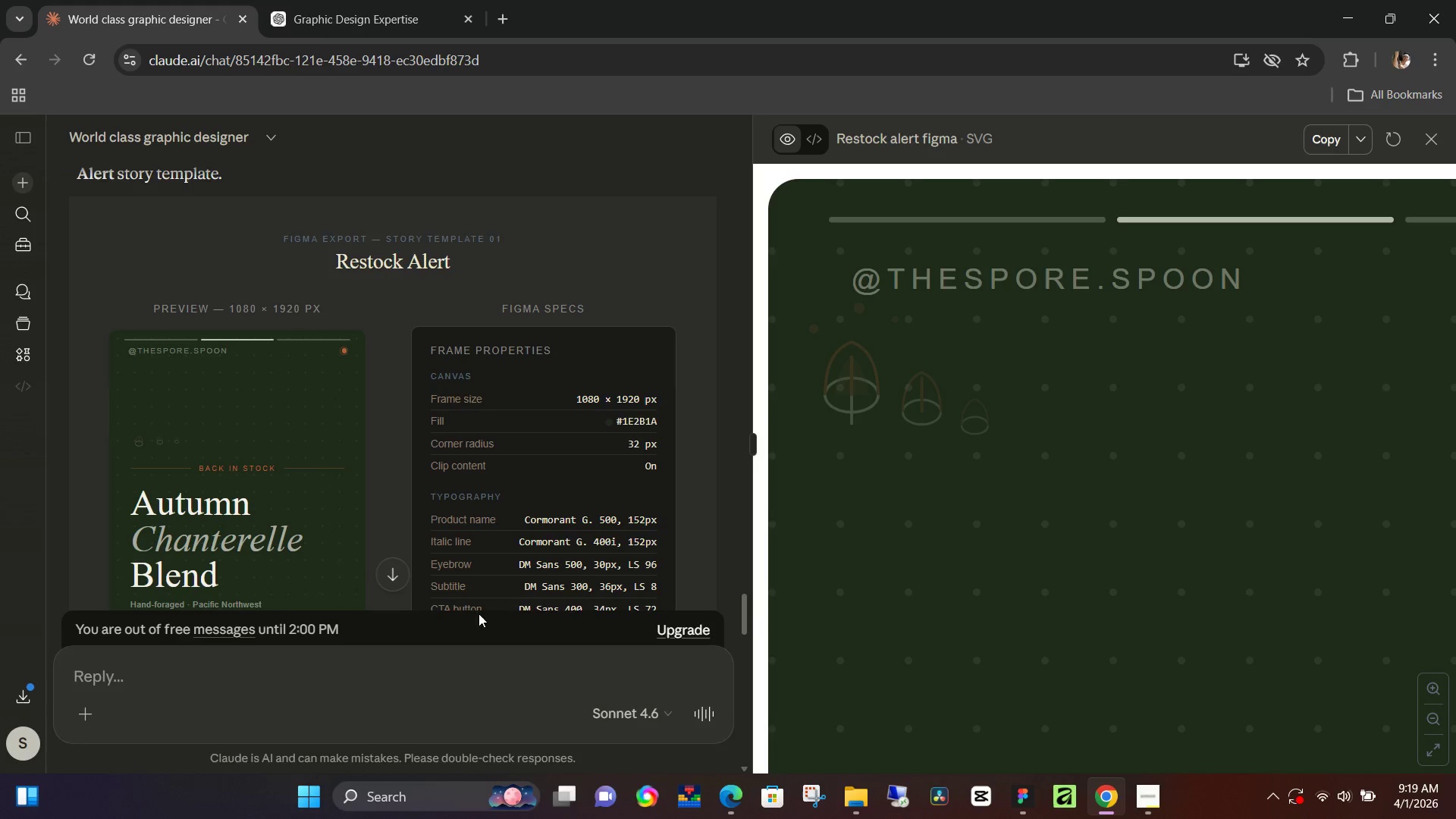 
scroll: coordinate [395, 437], scroll_direction: down, amount: 5.0
 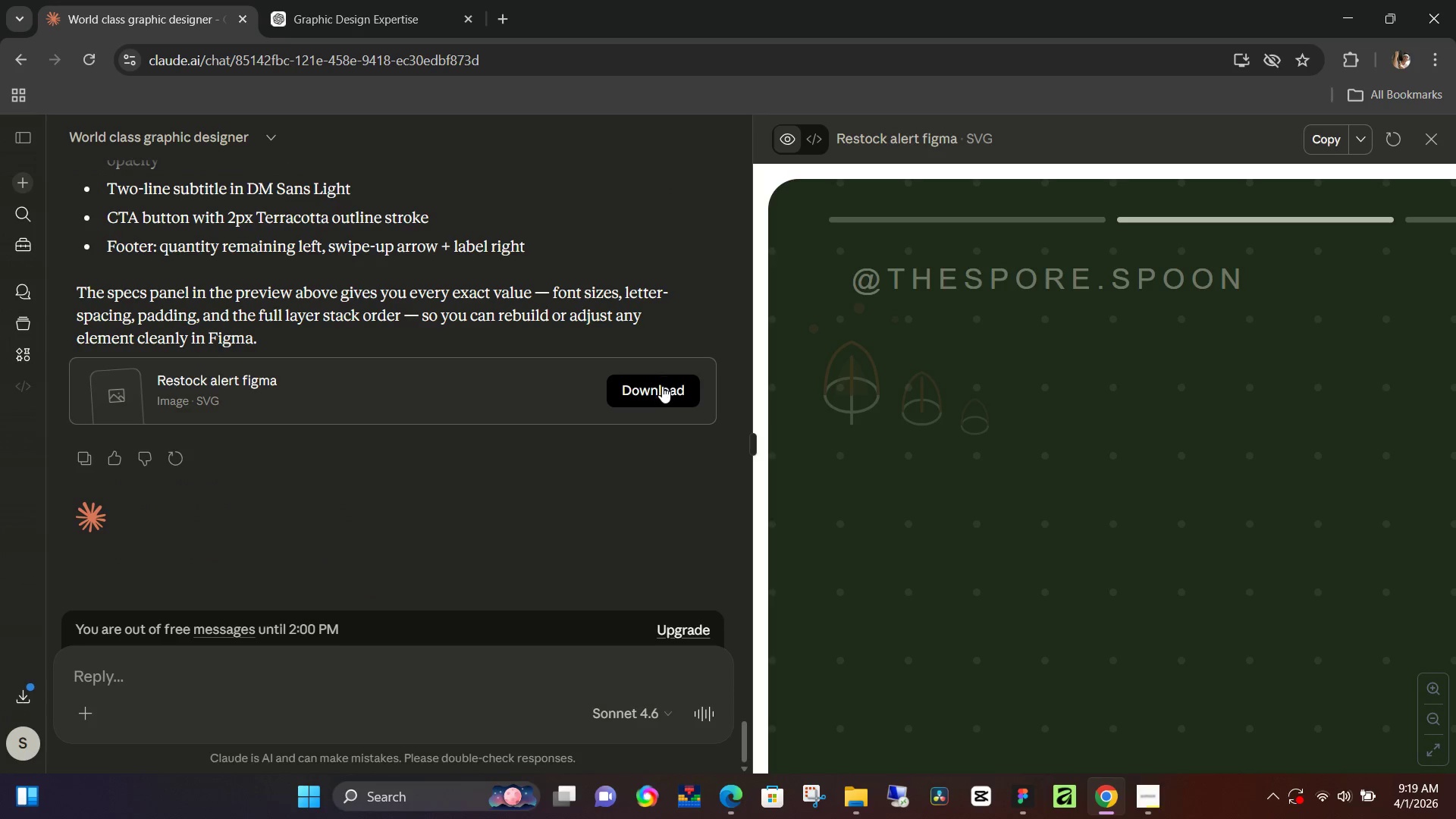 
left_click([662, 387])
 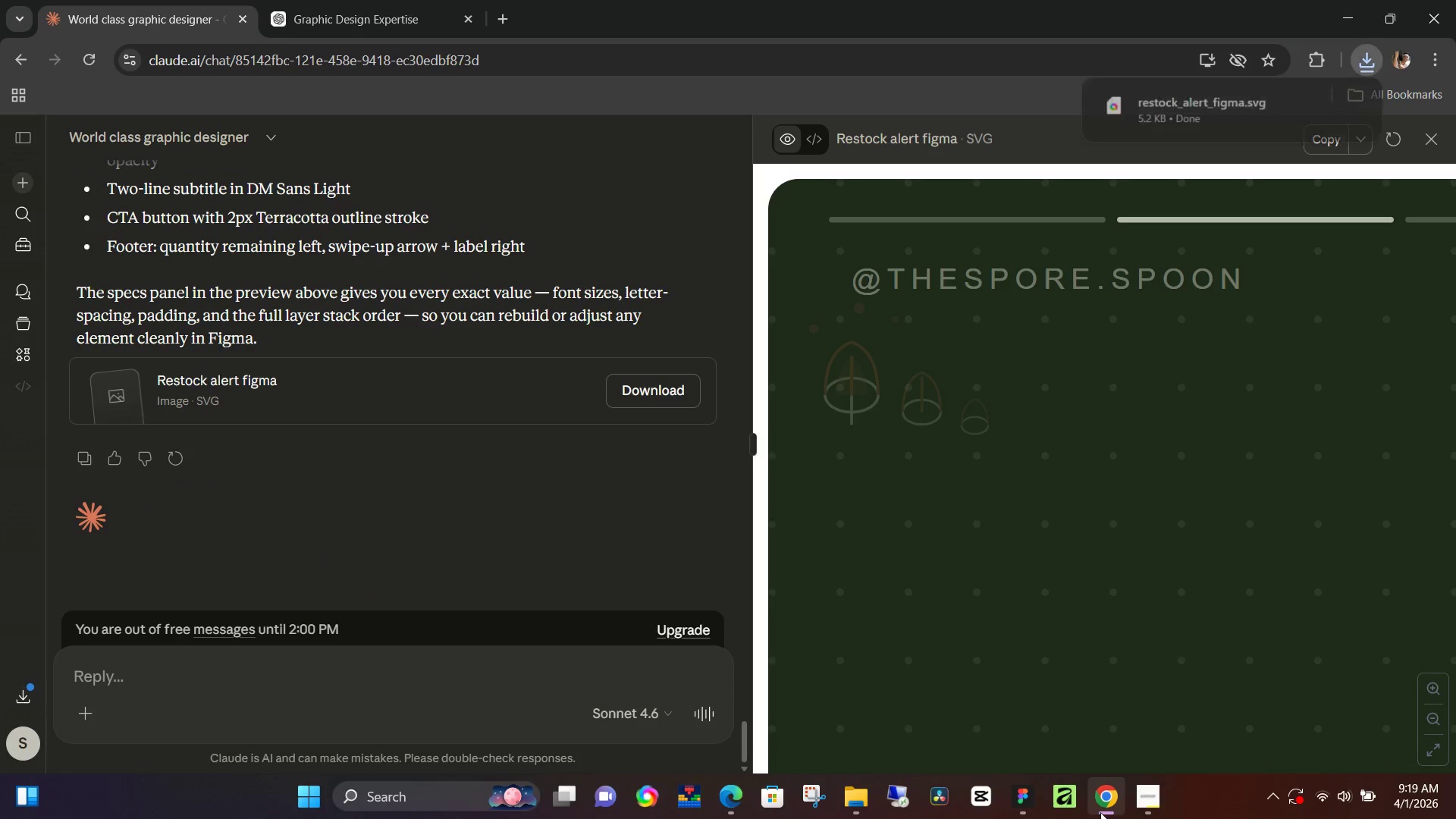 
left_click([1026, 799])
 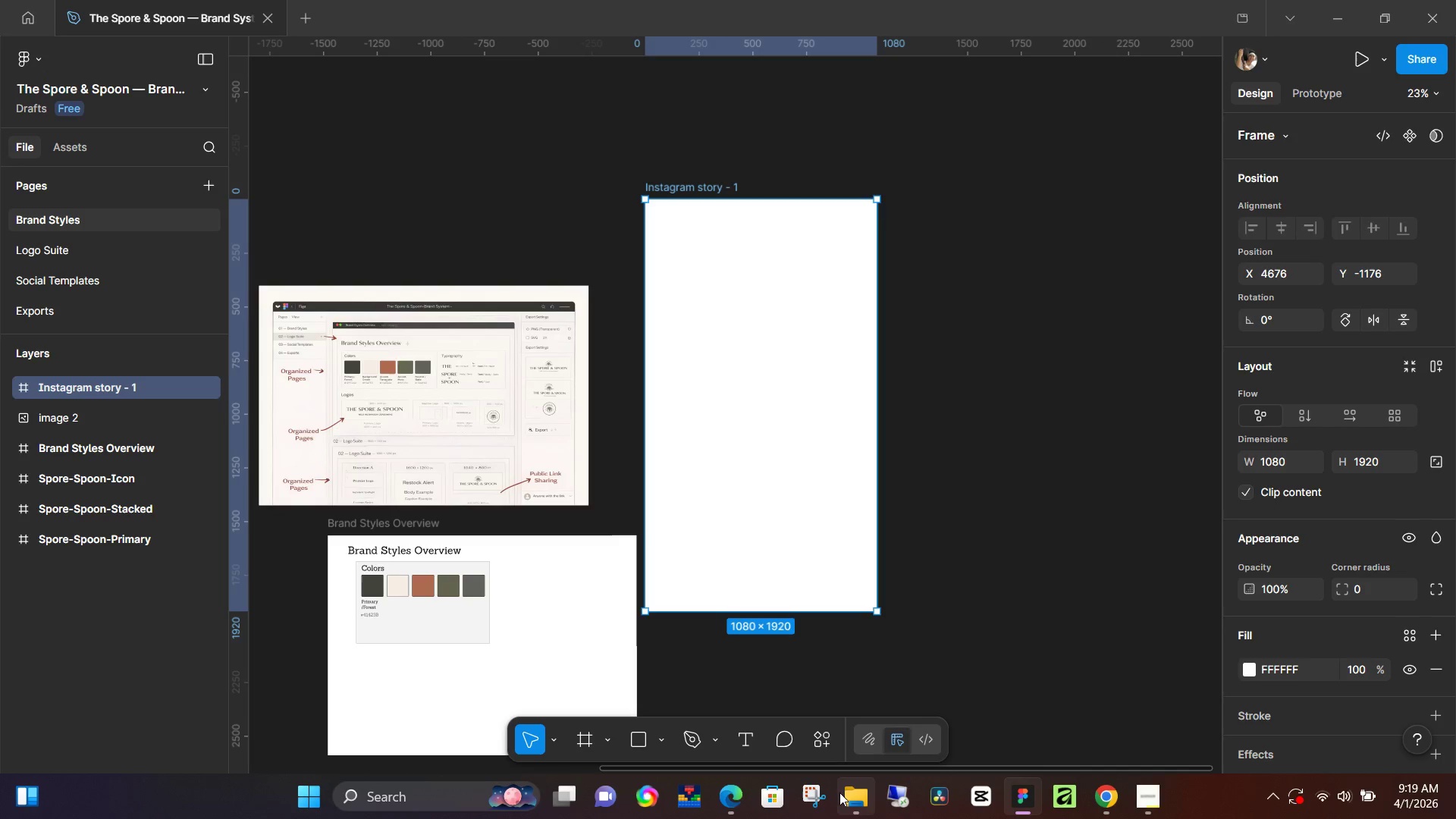 
left_click([853, 792])
 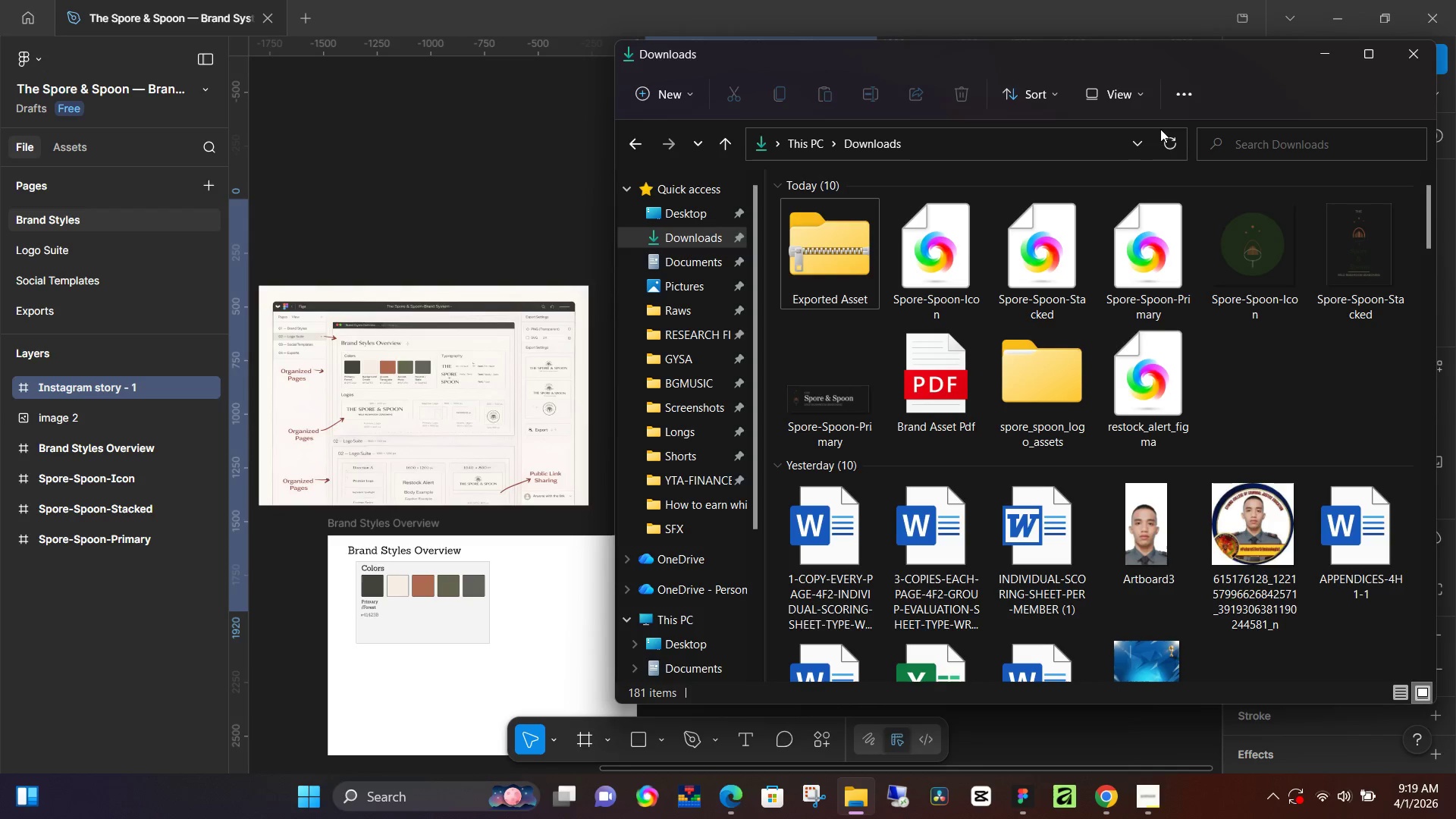 
double_click([1170, 137])
 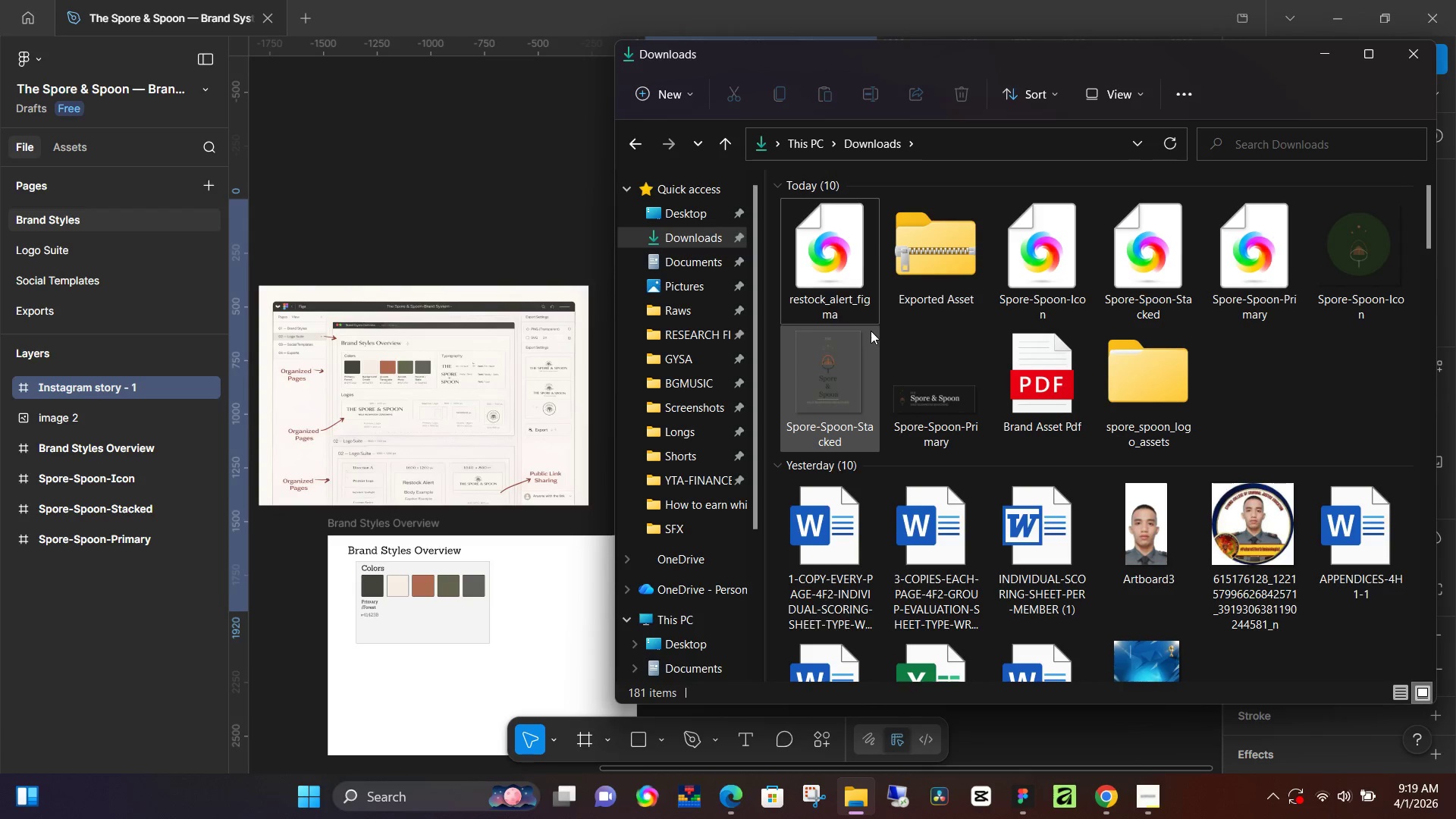 
left_click([813, 265])
 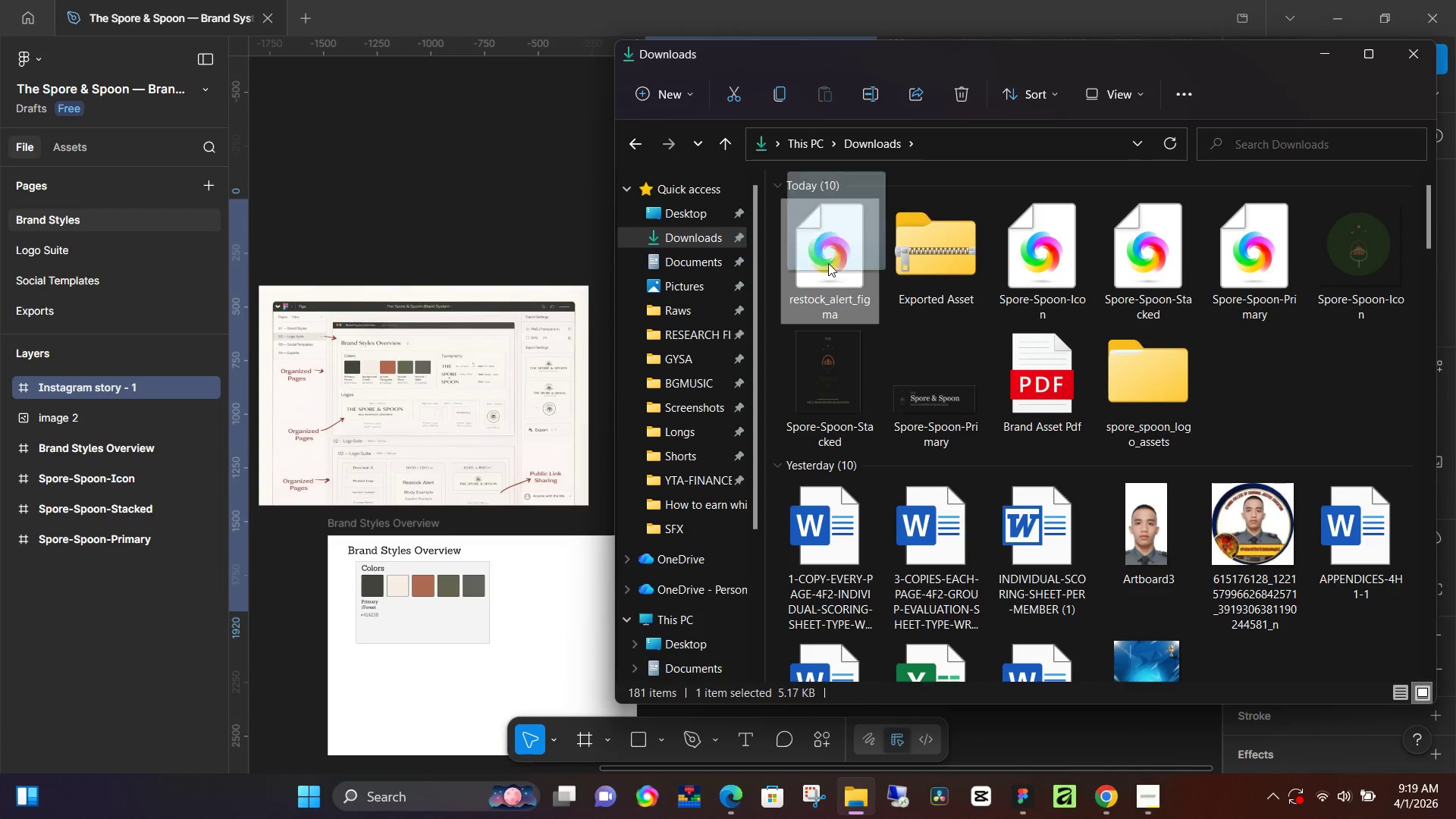 
left_click_drag(start_coordinate=[840, 253], to_coordinate=[448, 215])
 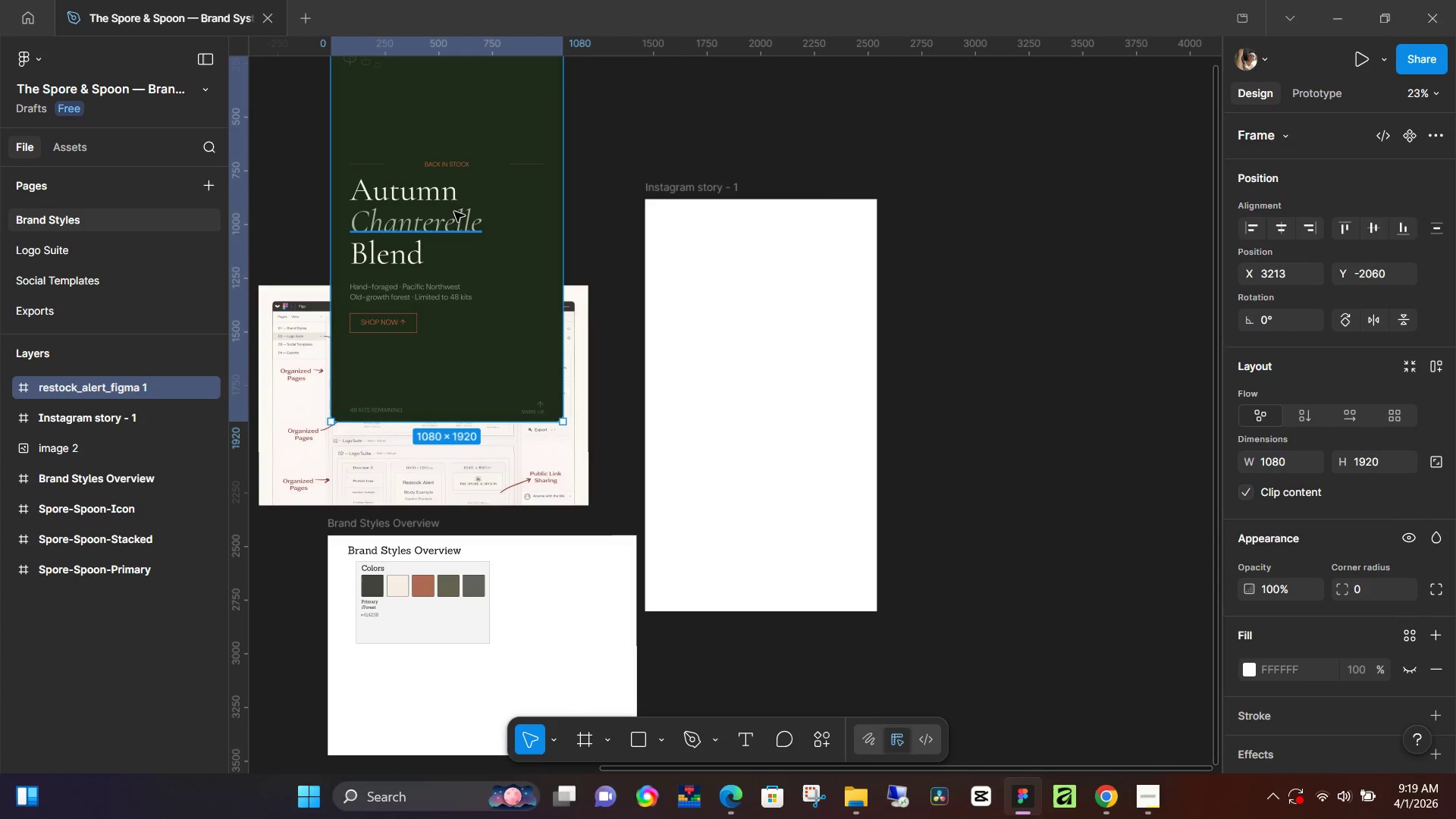 
left_click_drag(start_coordinate=[445, 209], to_coordinate=[758, 400])
 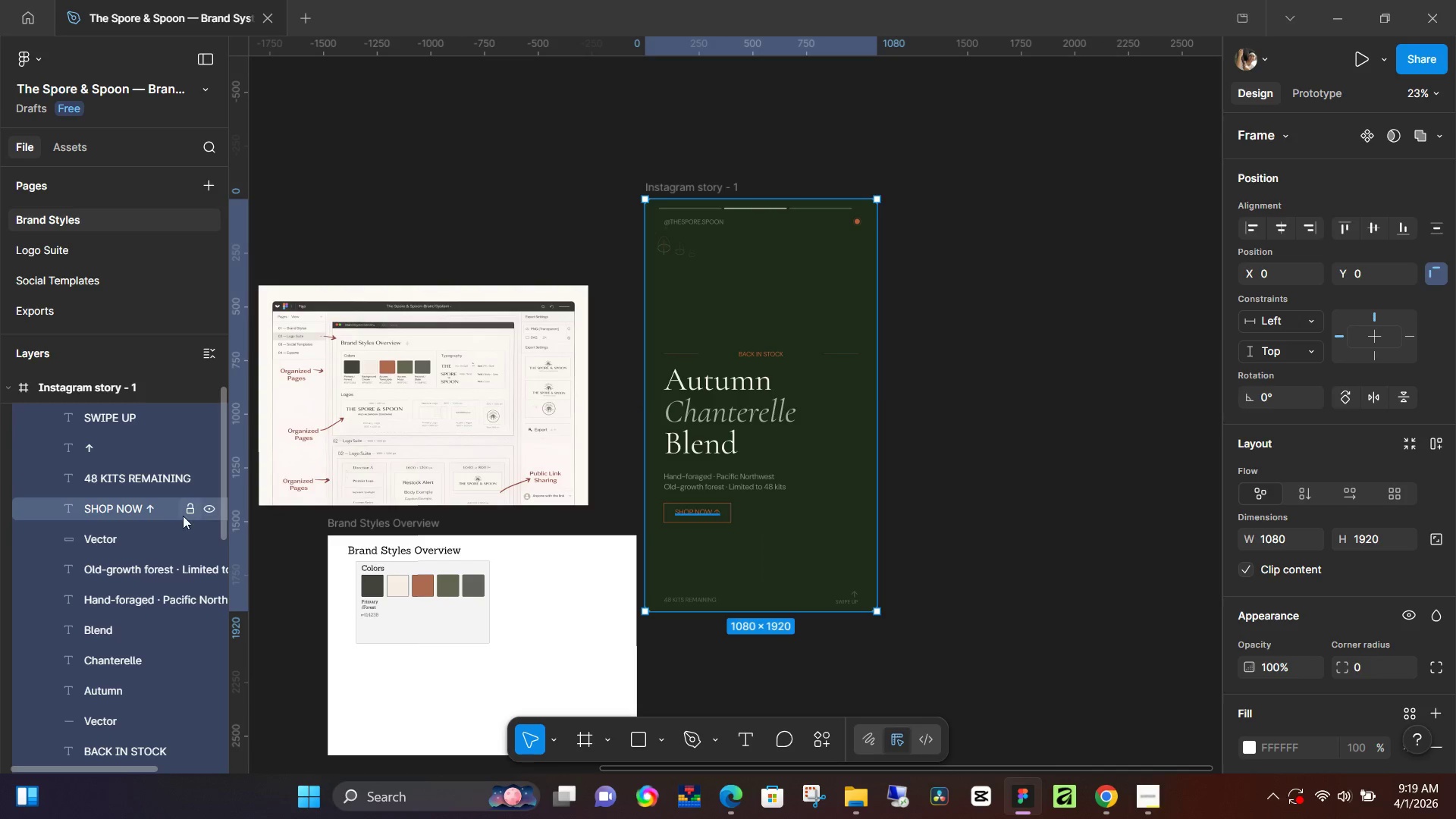 
scroll: coordinate [179, 516], scroll_direction: up, amount: 3.0
 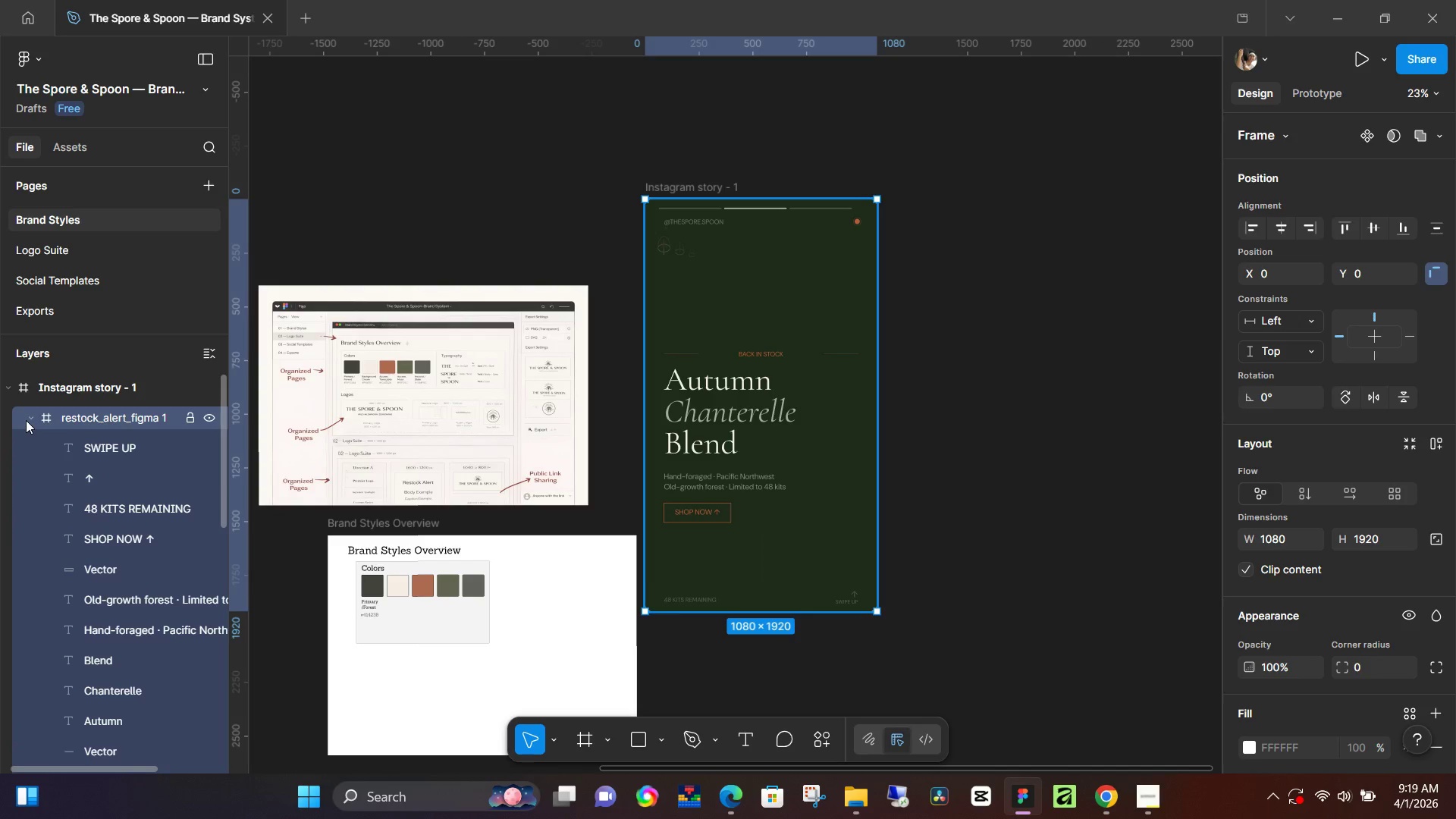 
double_click([149, 416])
 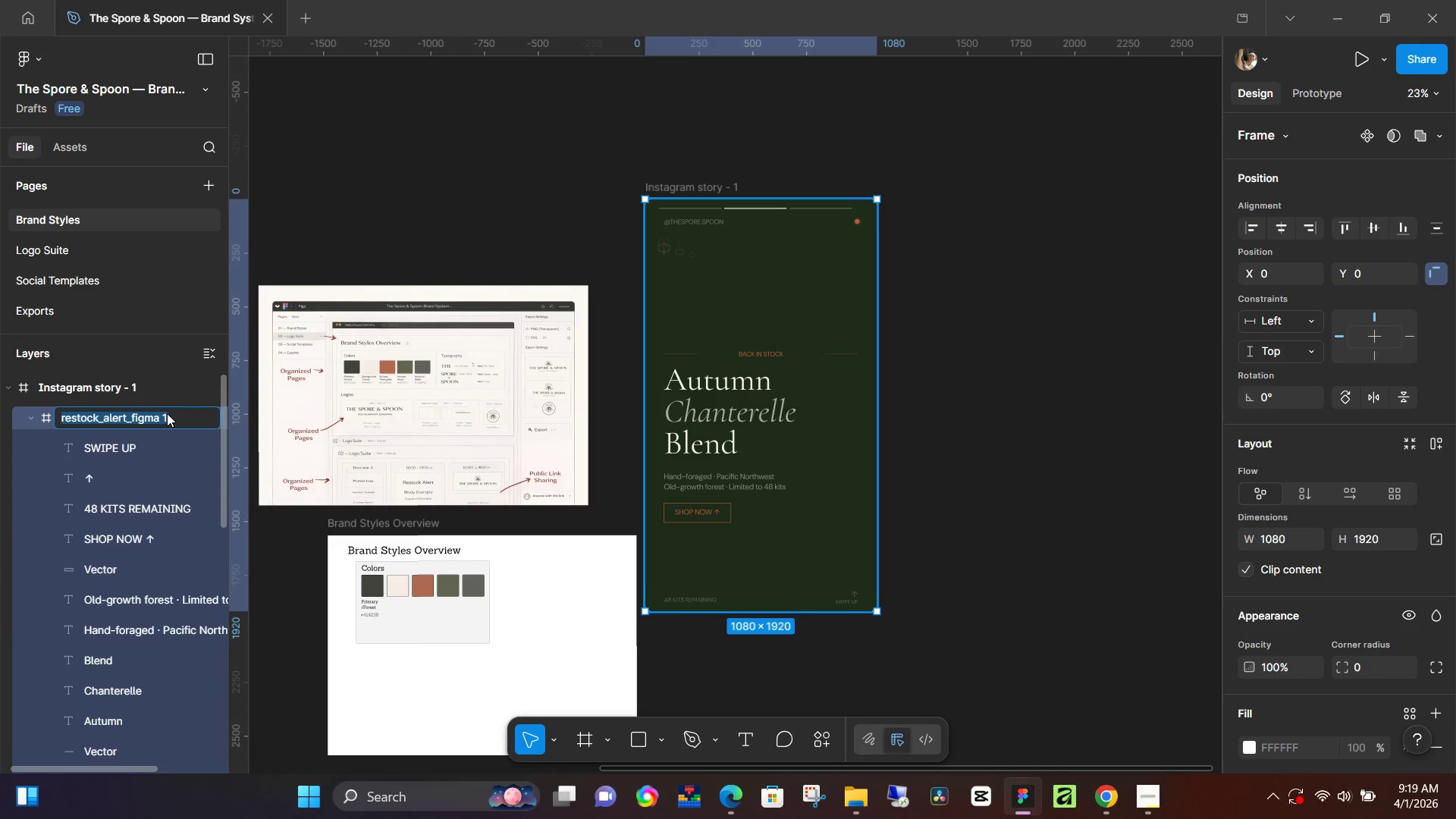 
left_click([167, 413])
 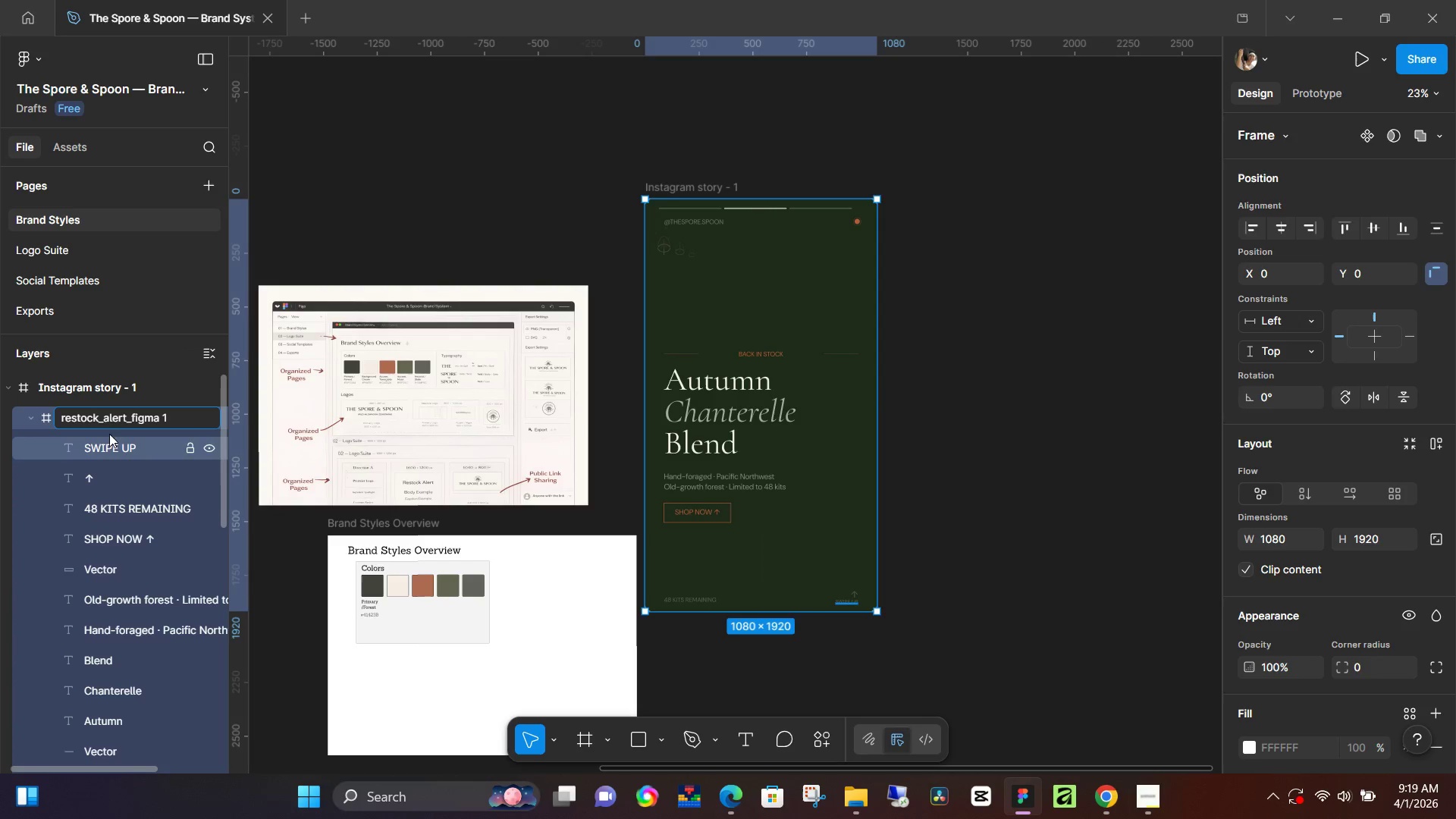 
key(Shift+ShiftLeft)
 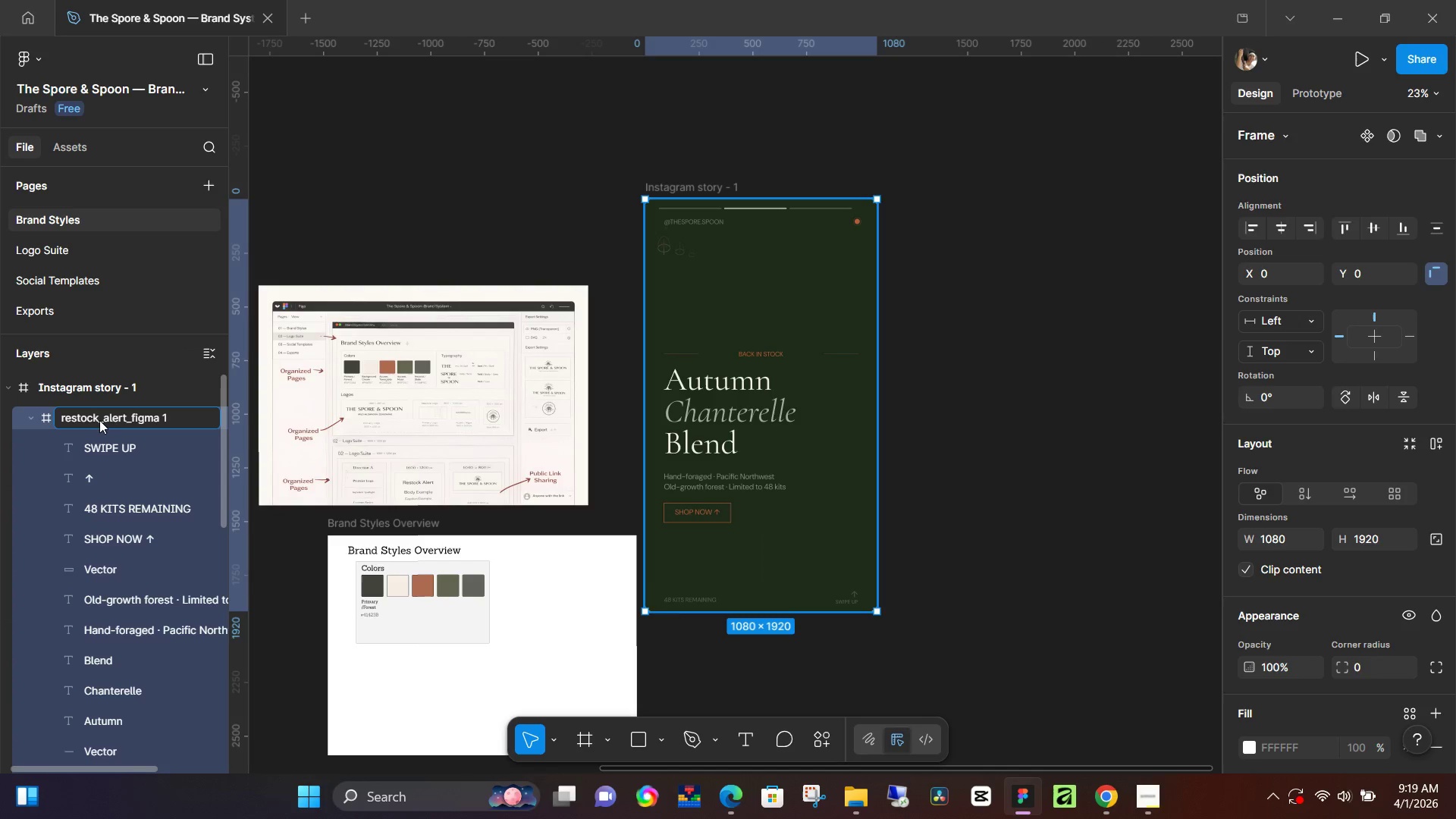 
hold_key(key=ShiftLeft, duration=0.64)
left_click([99, 420])
 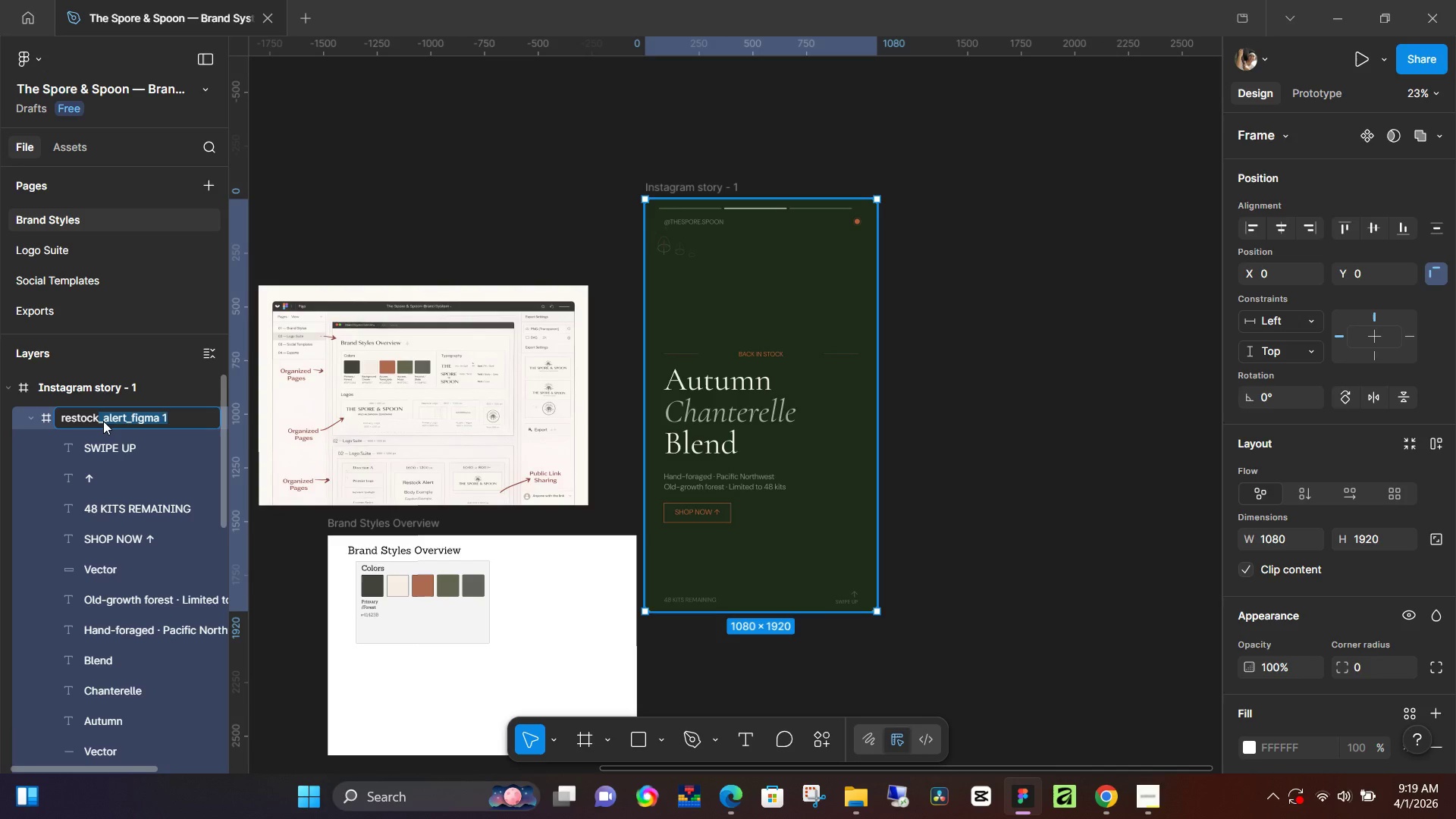 
key(Backspace)
 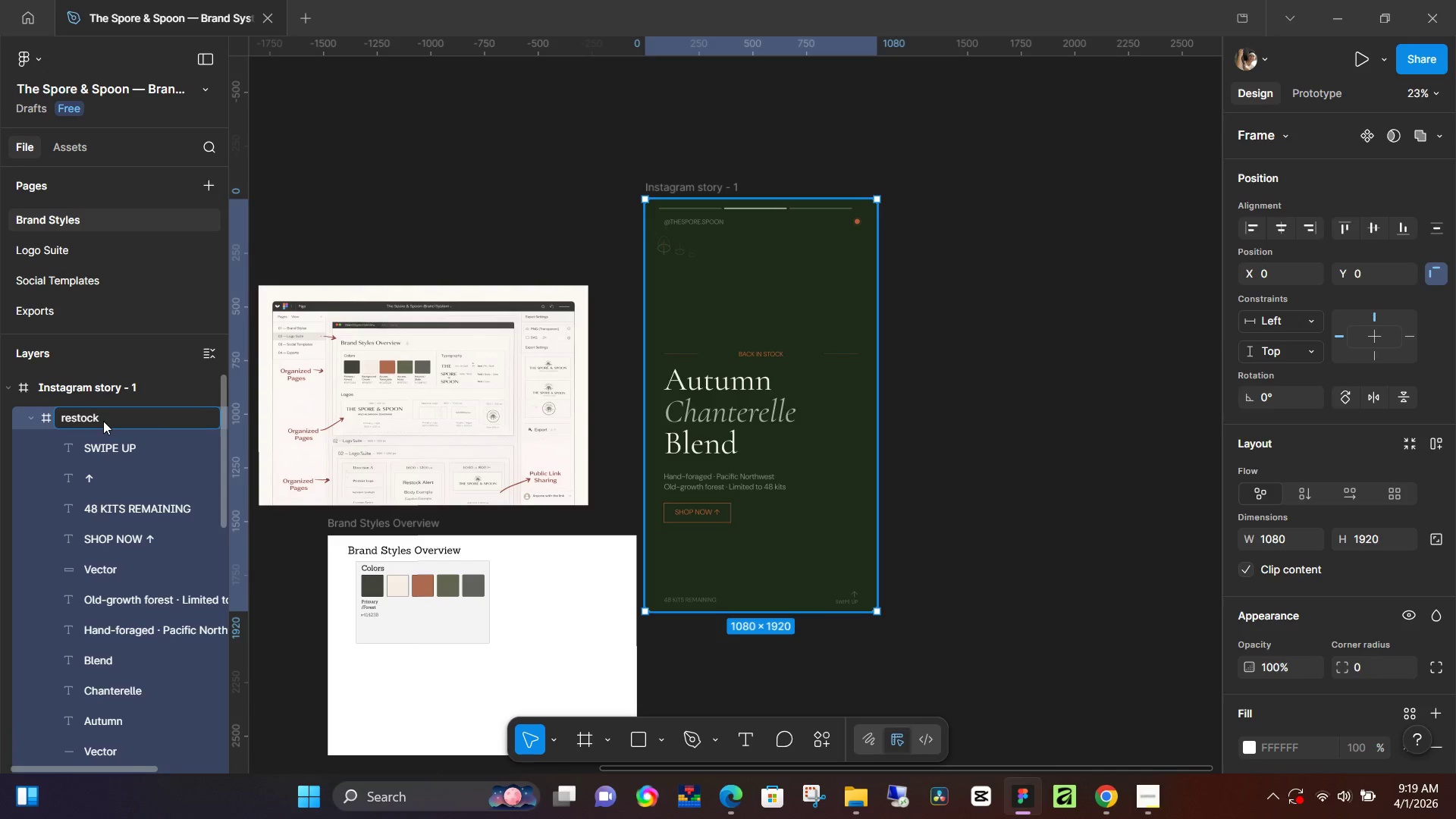 
key(NumpadEnter)
 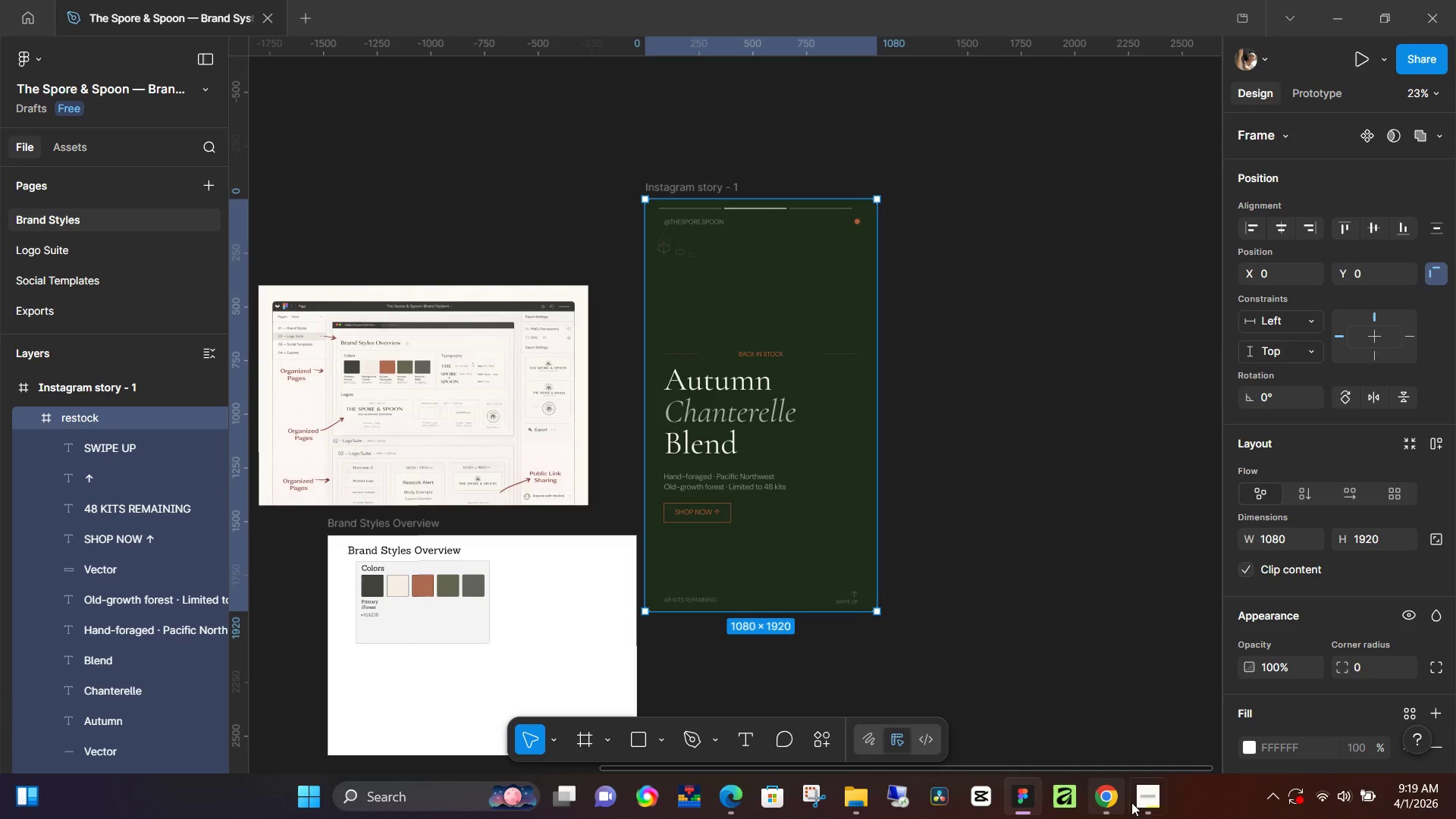 
left_click([1141, 802])